 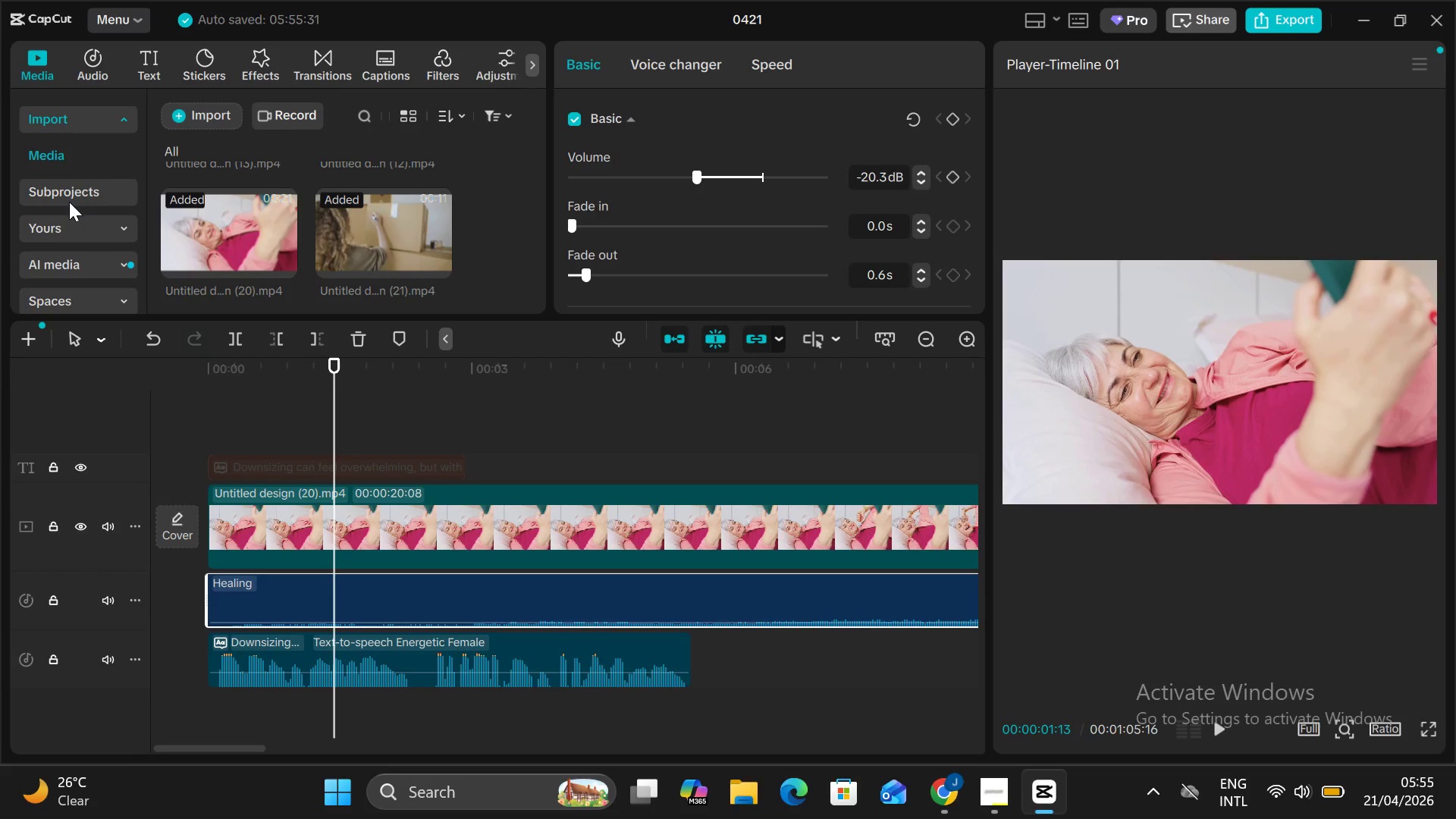 
left_click([404, 49])
 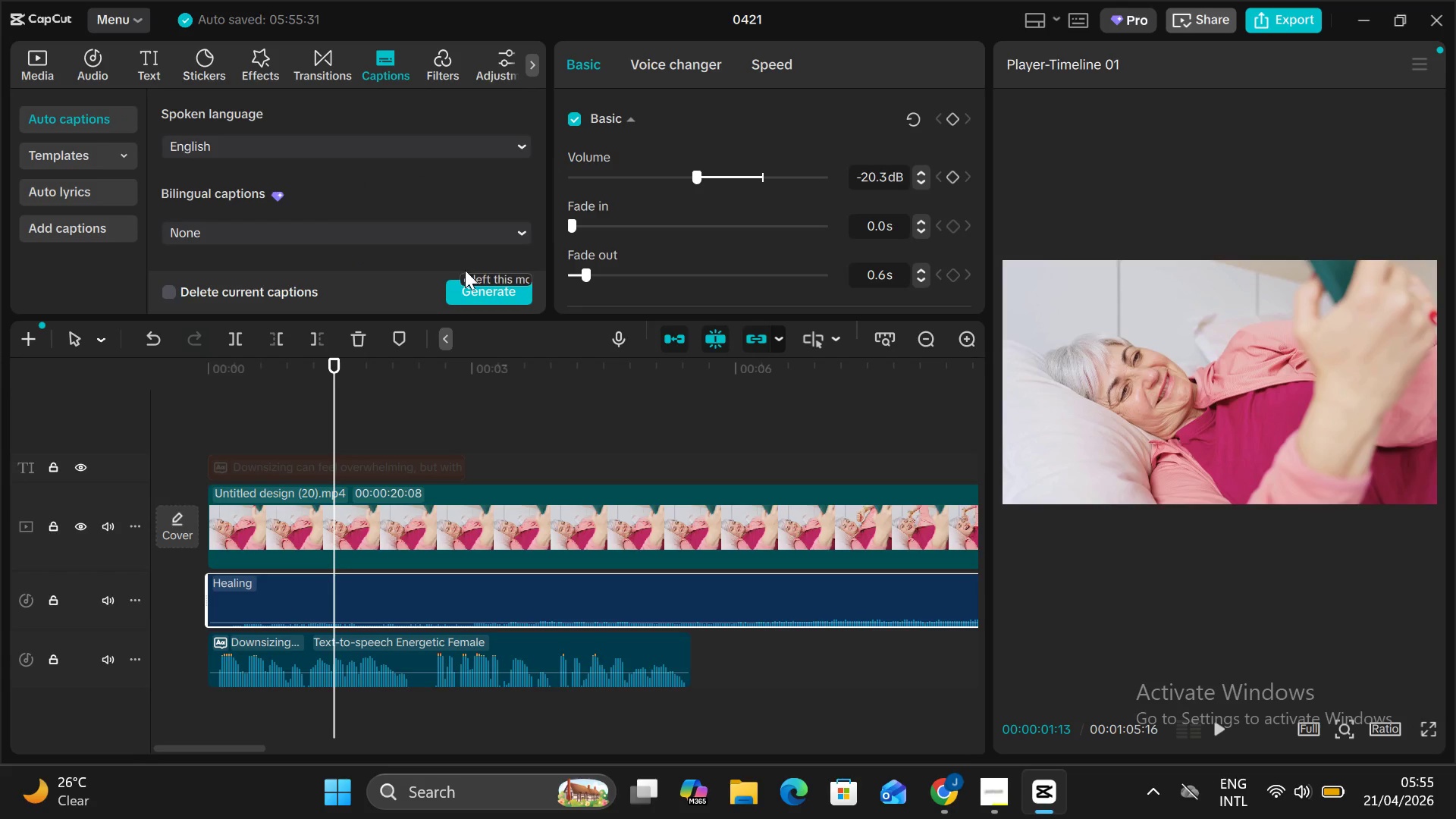 
left_click([470, 284])
 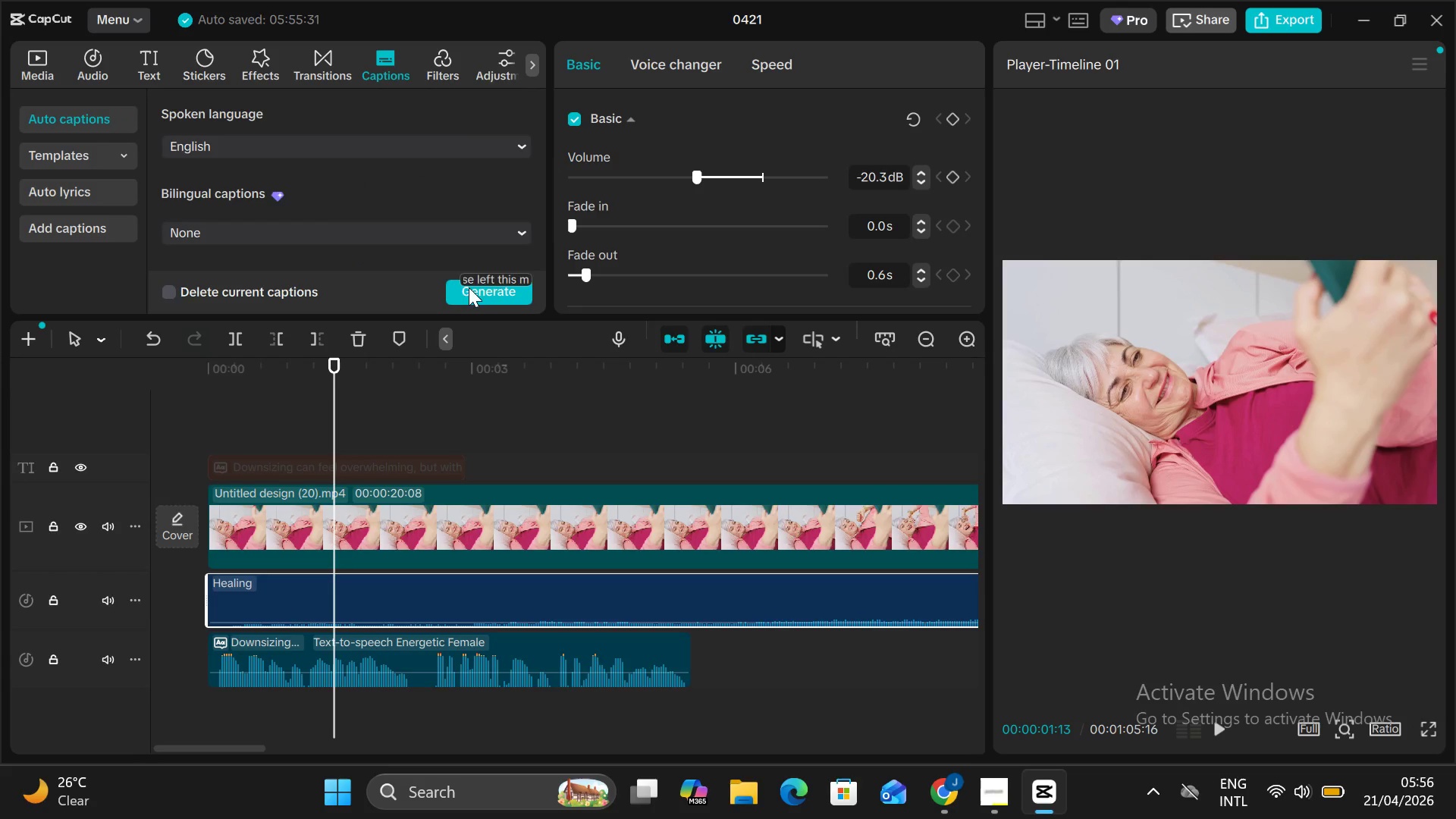 
left_click([468, 292])
 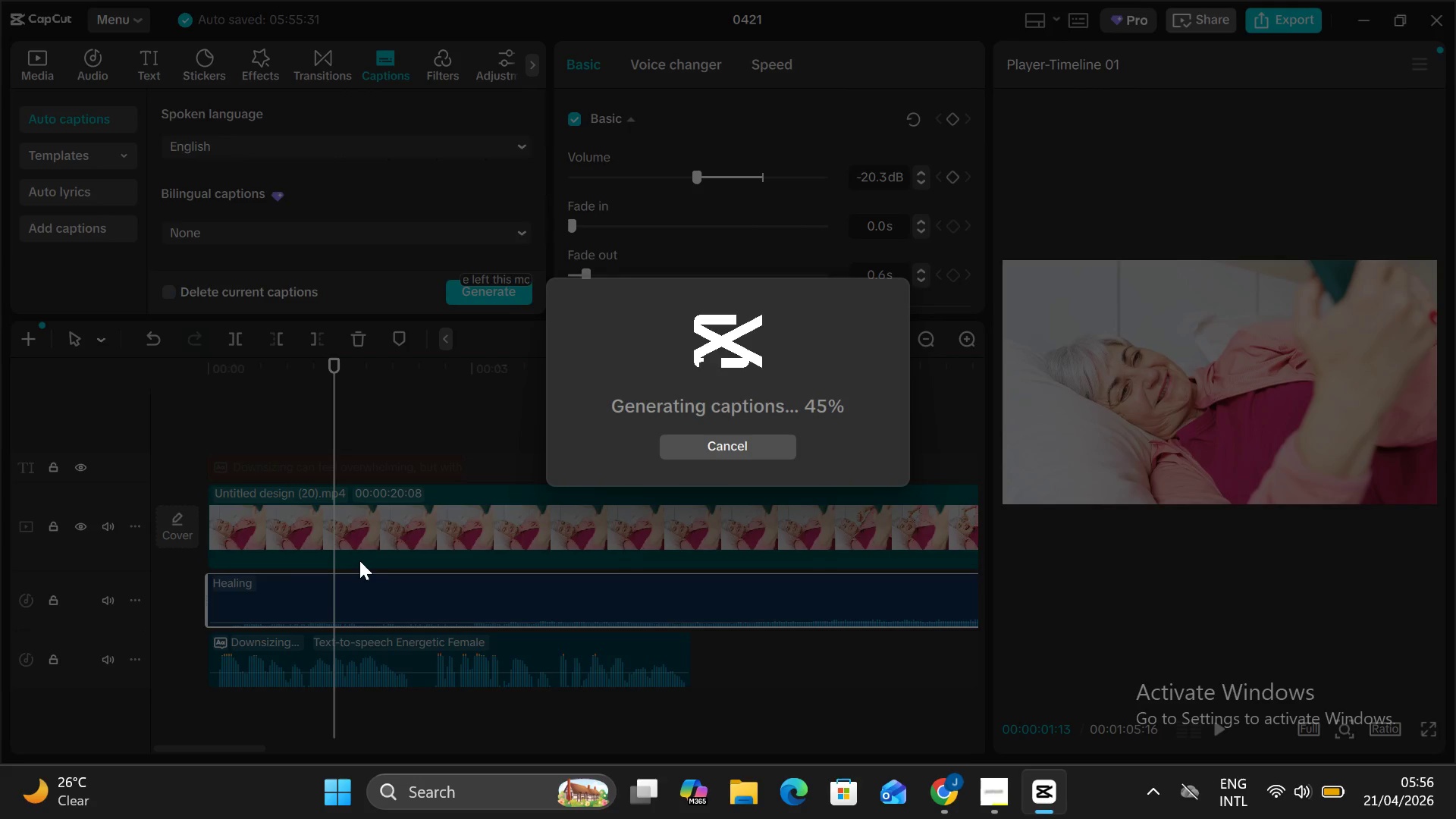 
wait(15.86)
 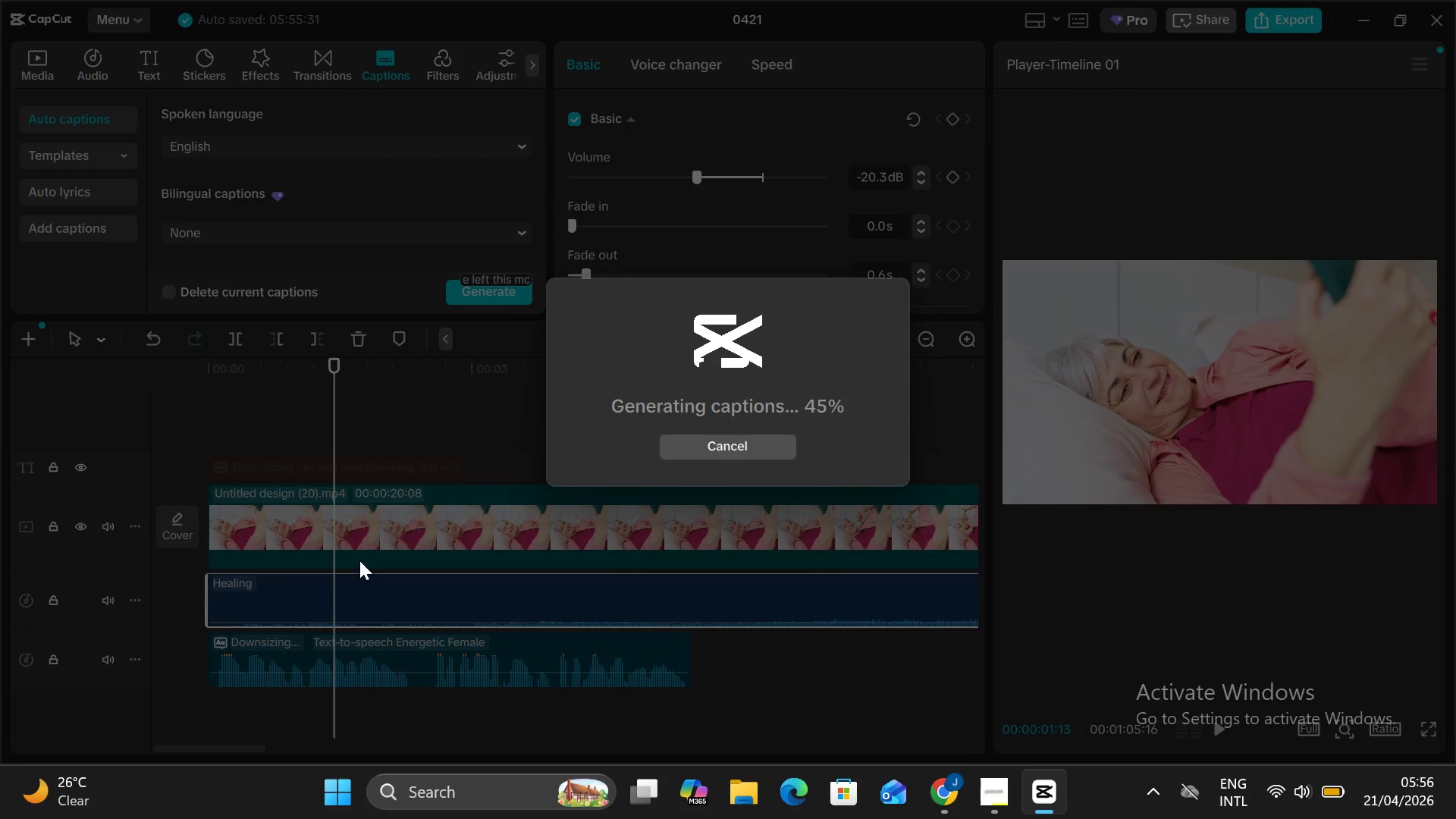 
mouse_move([260, 563])
 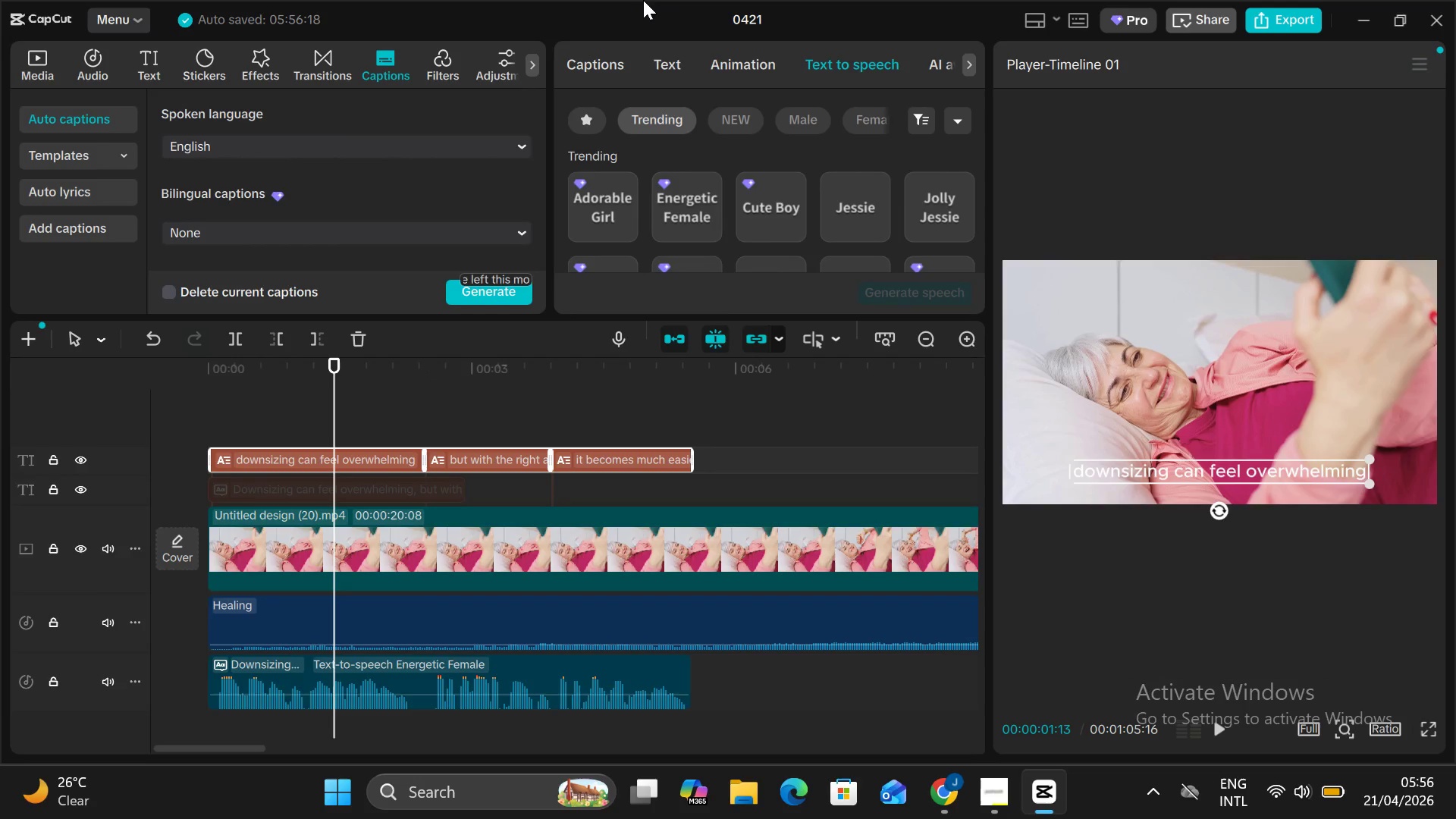 
wait(6.85)
 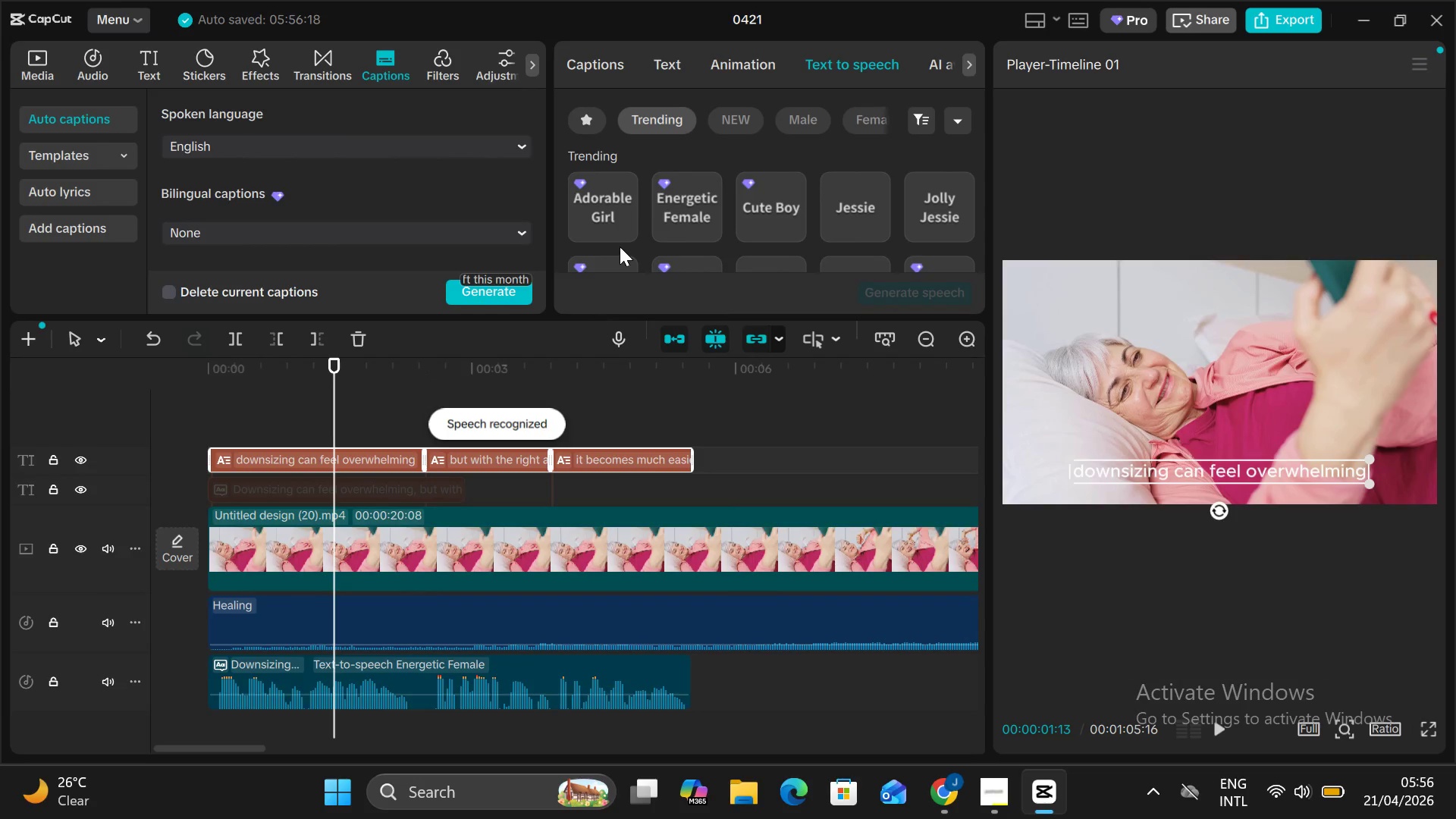 
left_click([652, 64])
 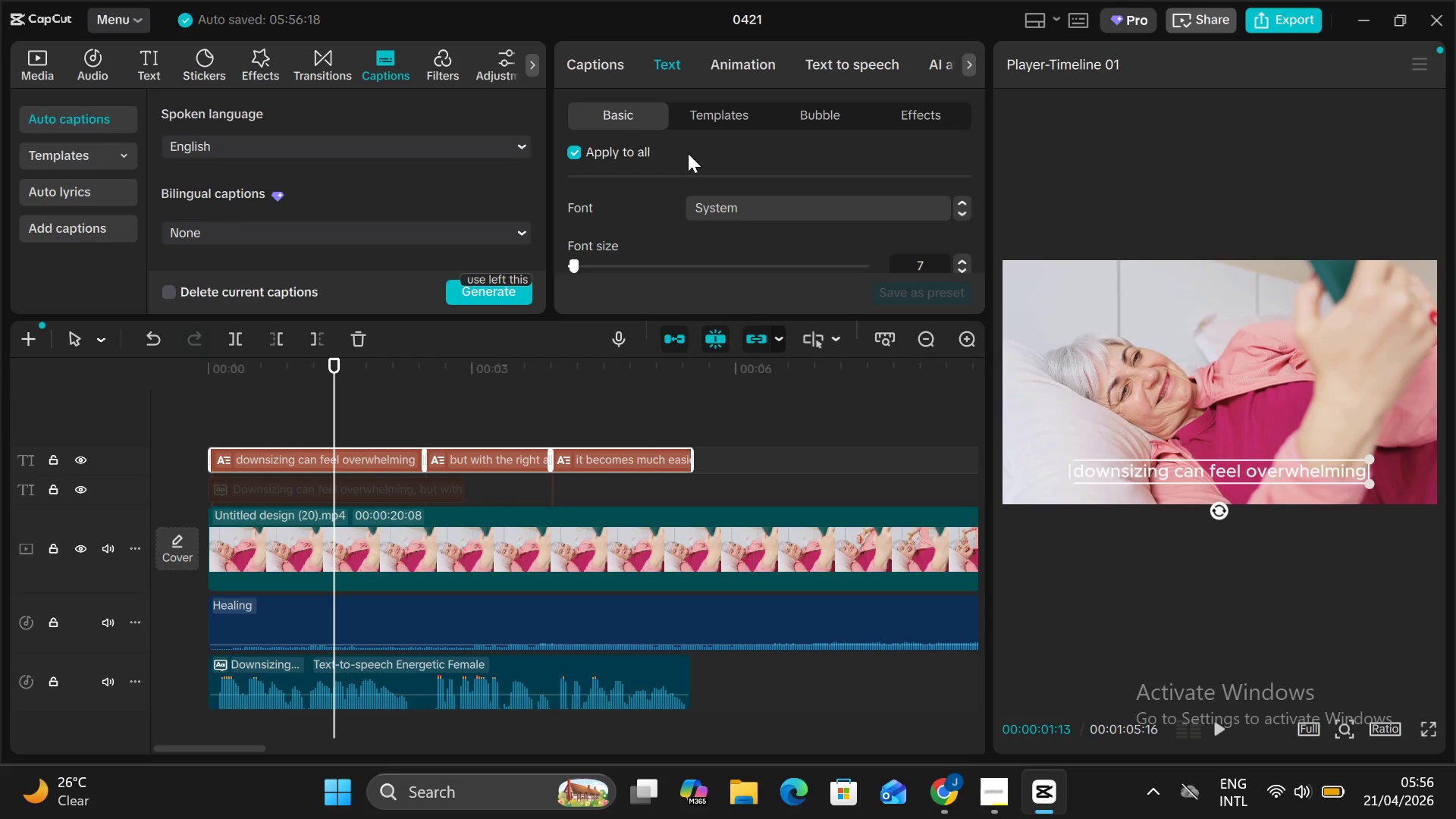 
scroll: coordinate [688, 153], scroll_direction: up, amount: 3.0
 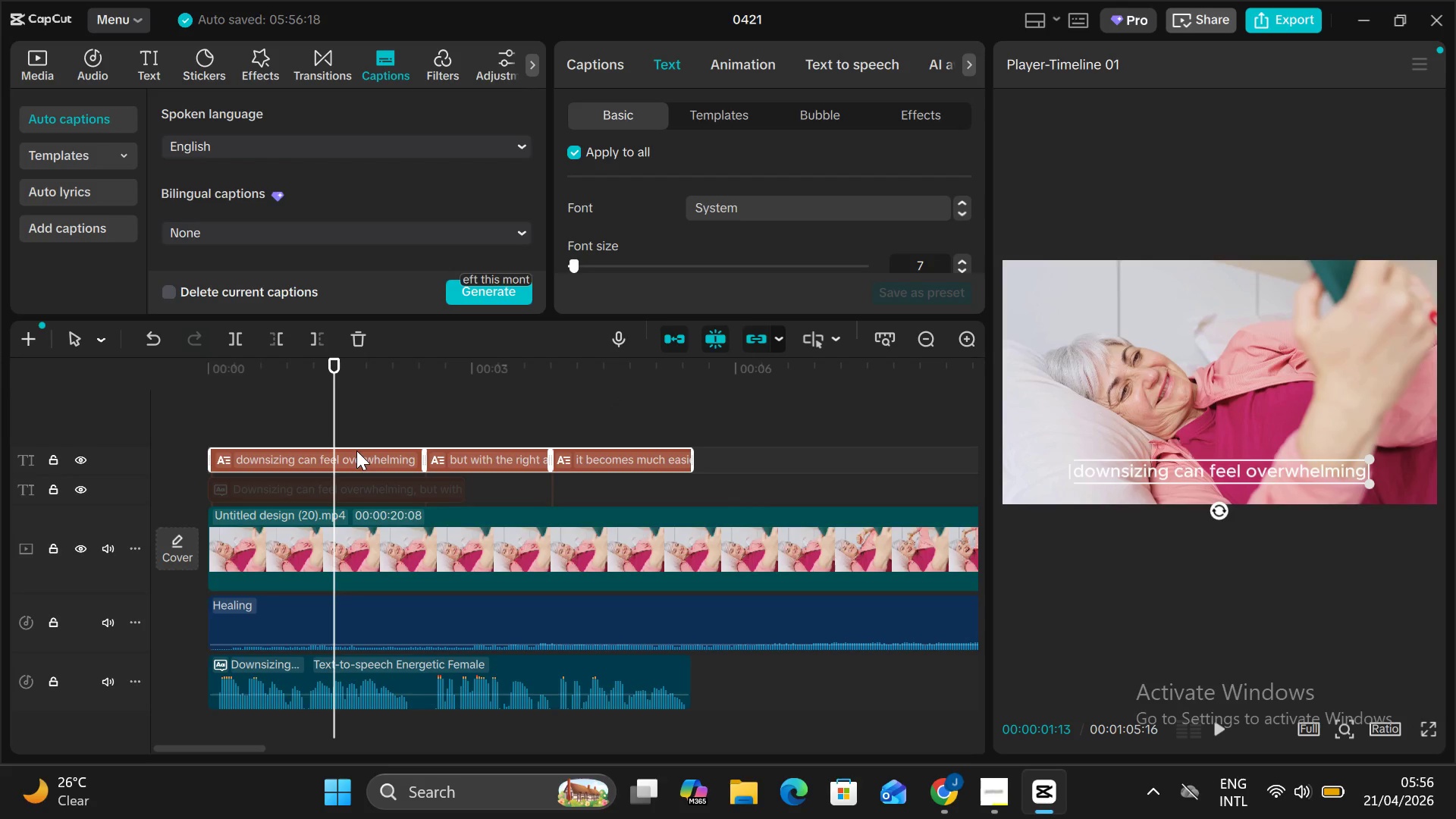 
left_click([356, 450])
 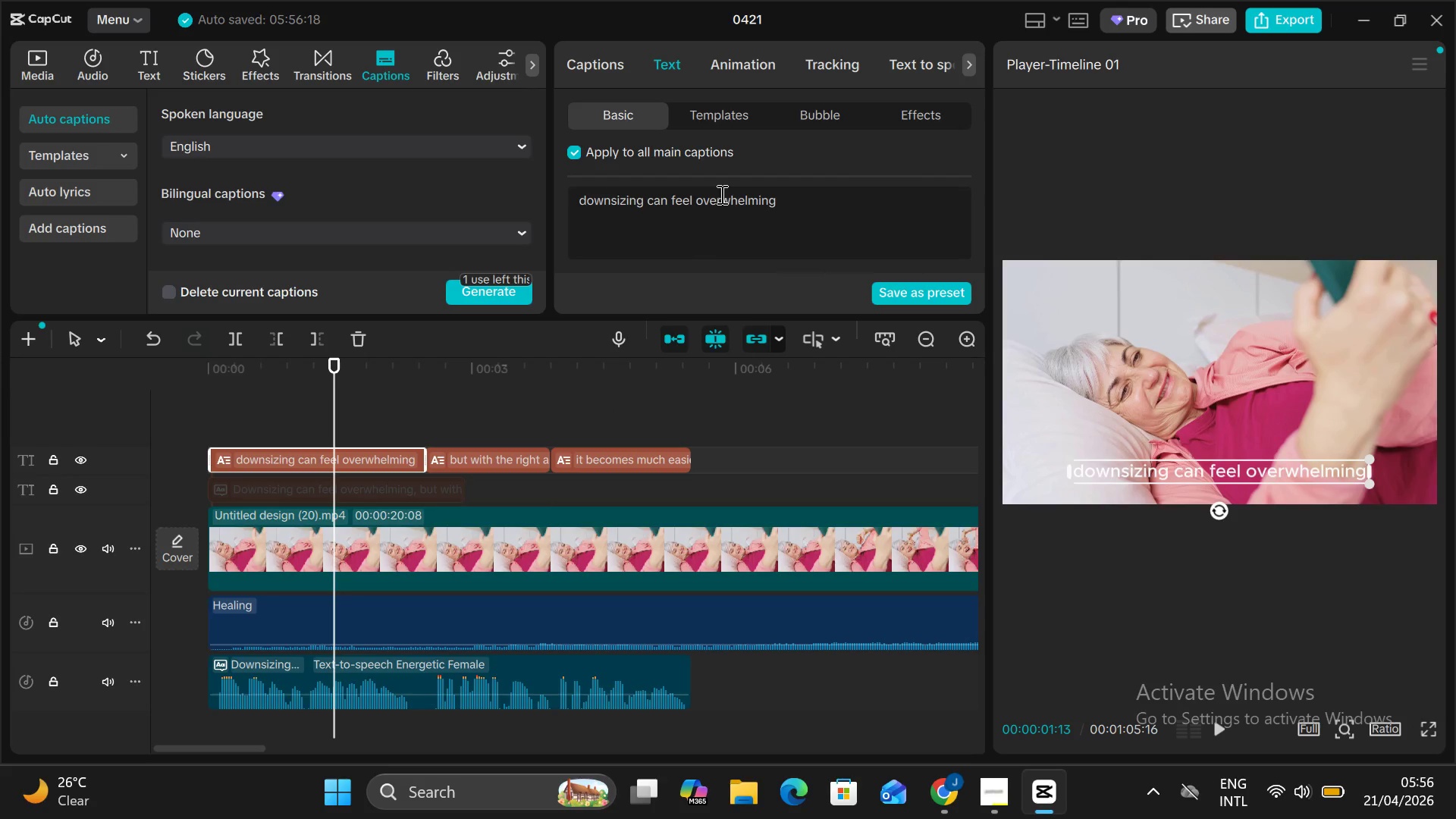 
scroll: coordinate [721, 192], scroll_direction: down, amount: 5.0
 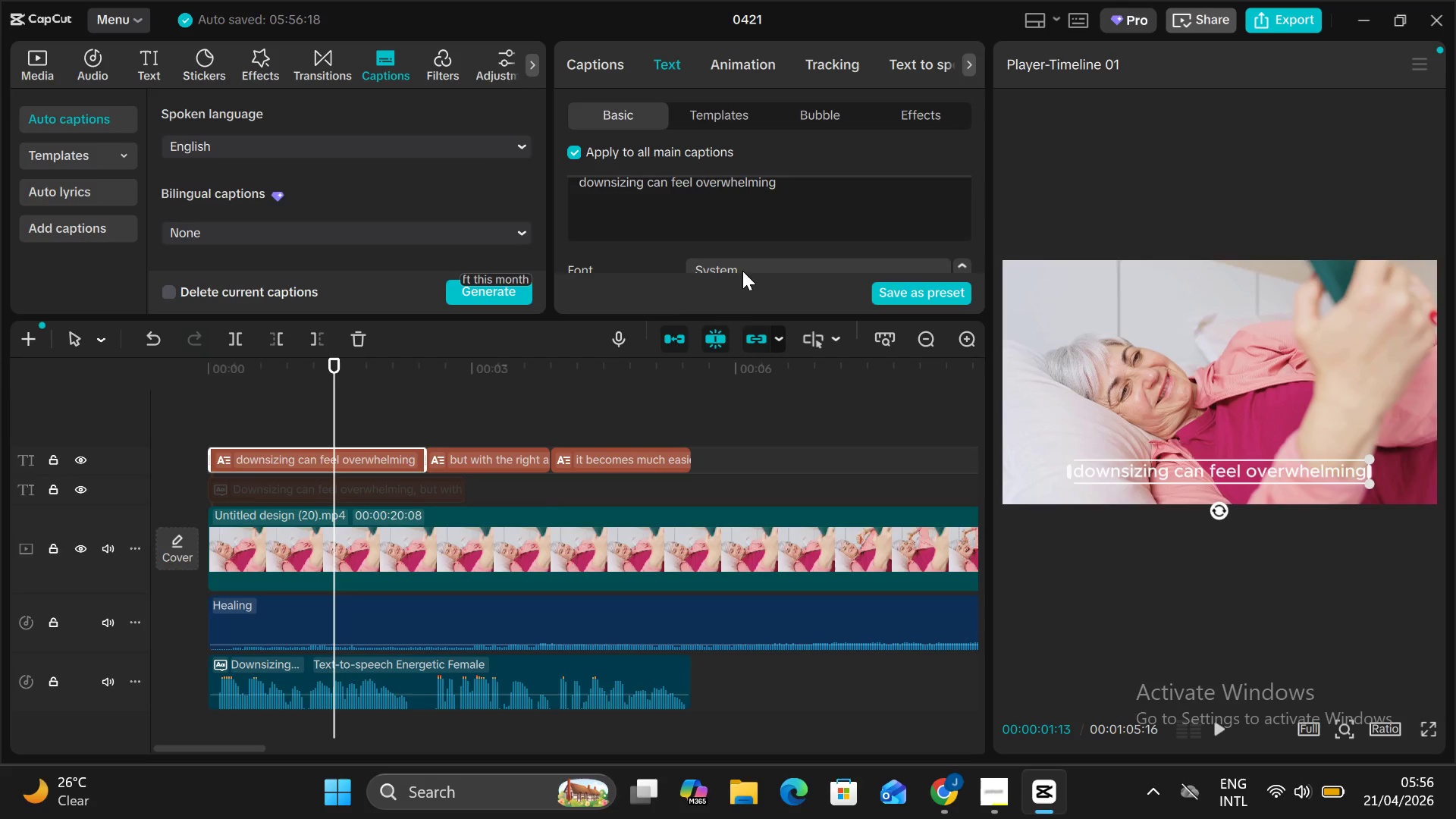 
left_click([739, 266])
 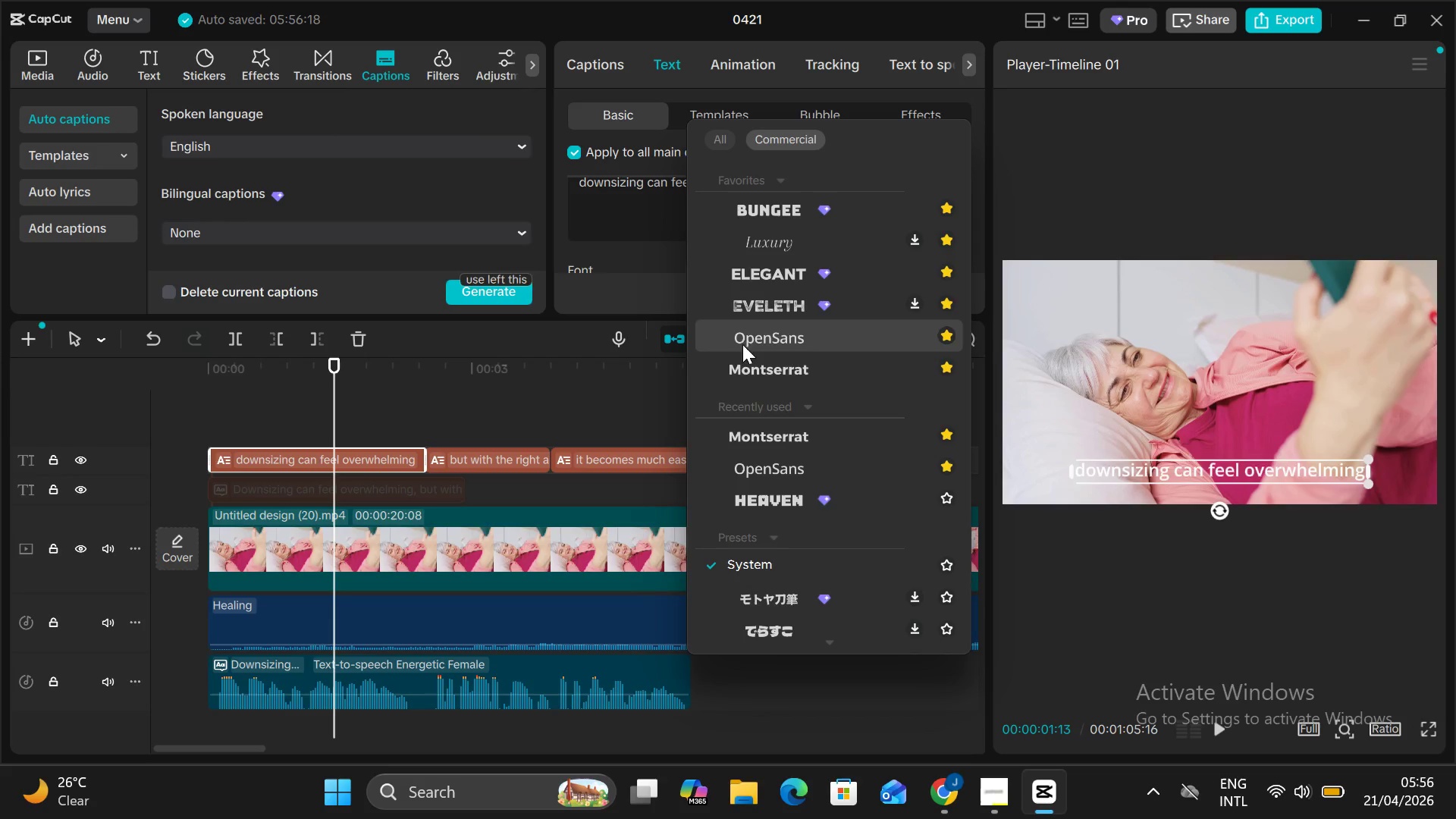 
left_click([742, 362])
 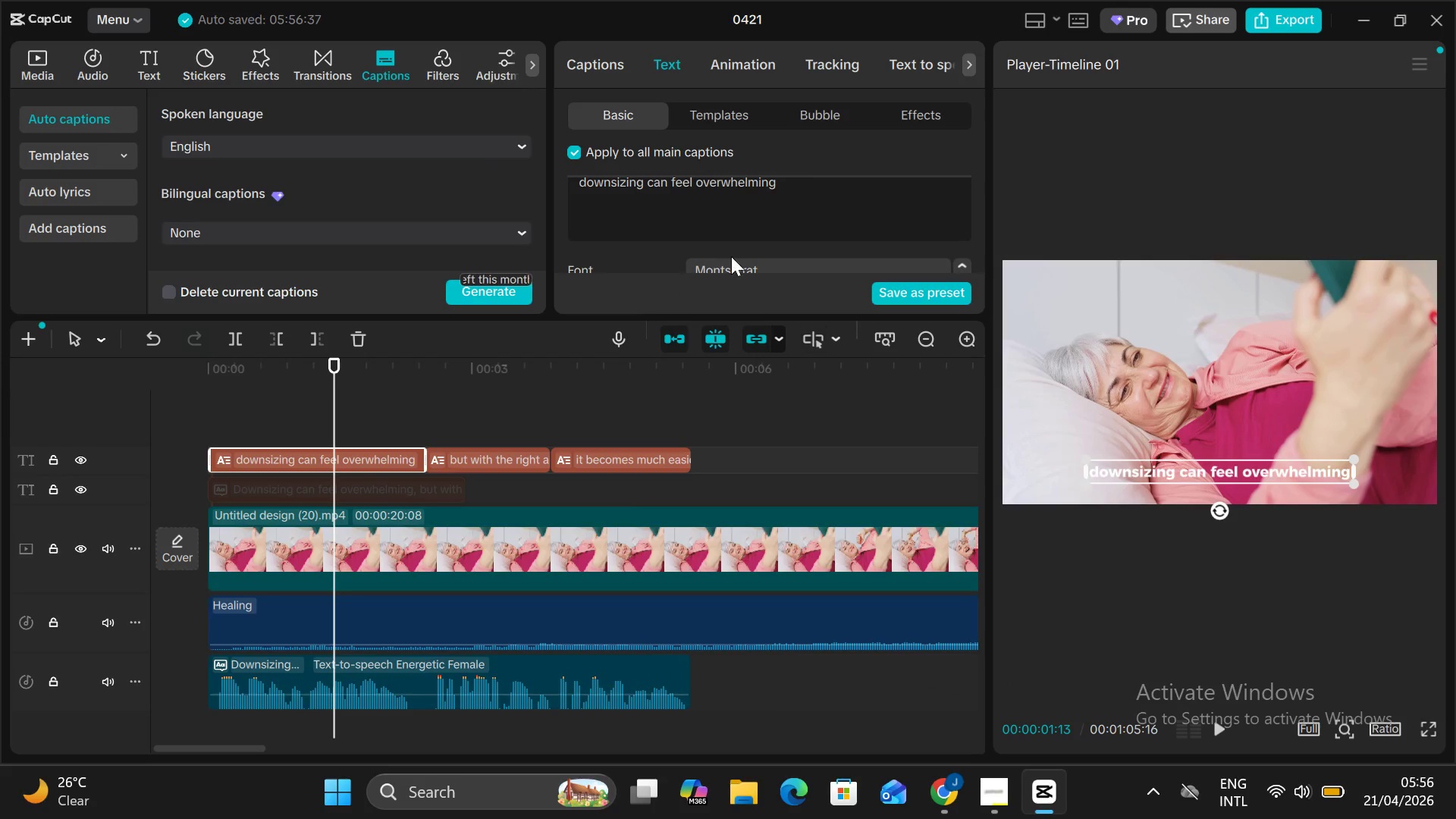 
scroll: coordinate [642, 286], scroll_direction: down, amount: 12.0
 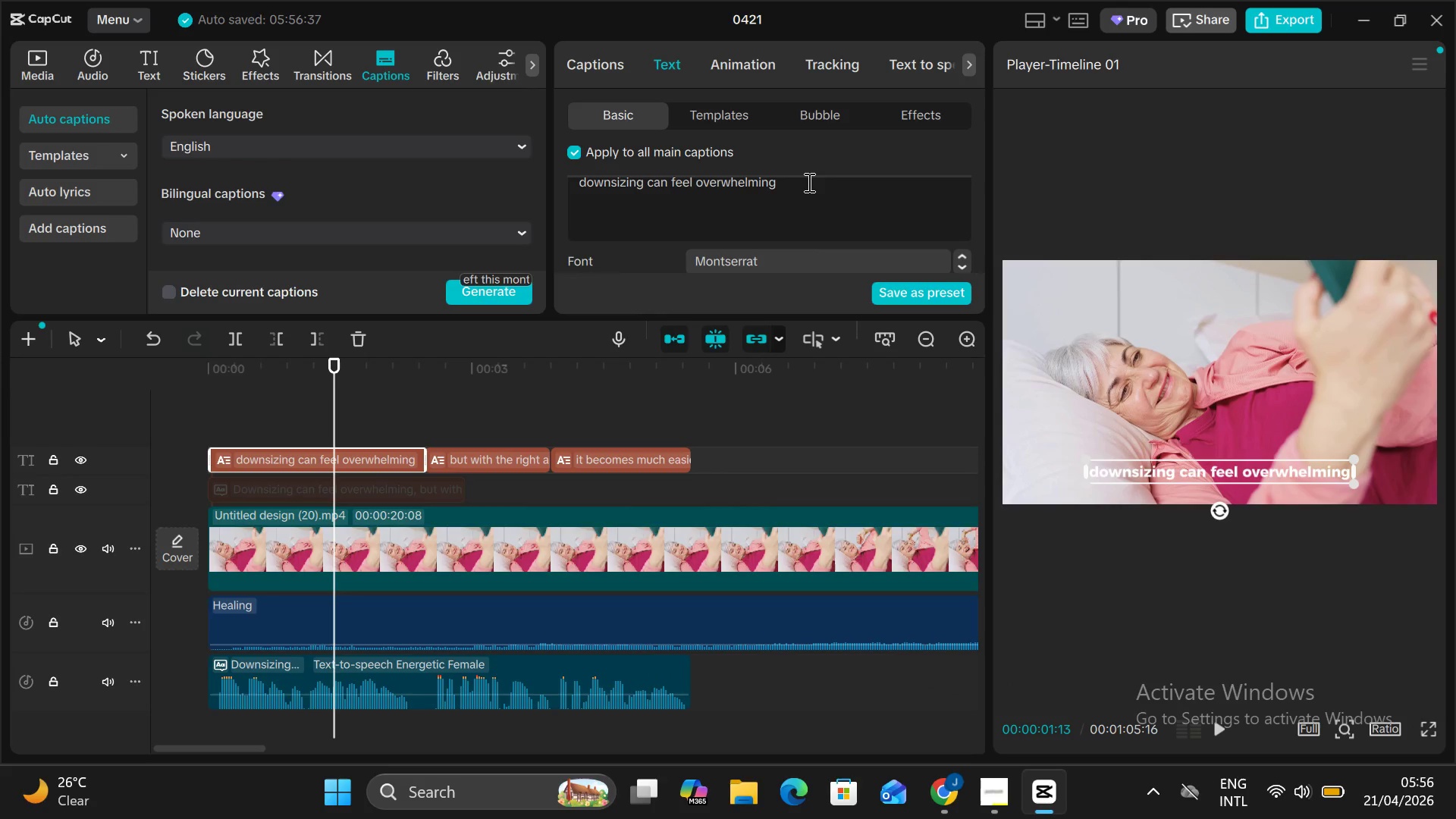 
left_click_drag(start_coordinate=[808, 182], to_coordinate=[829, 128])
 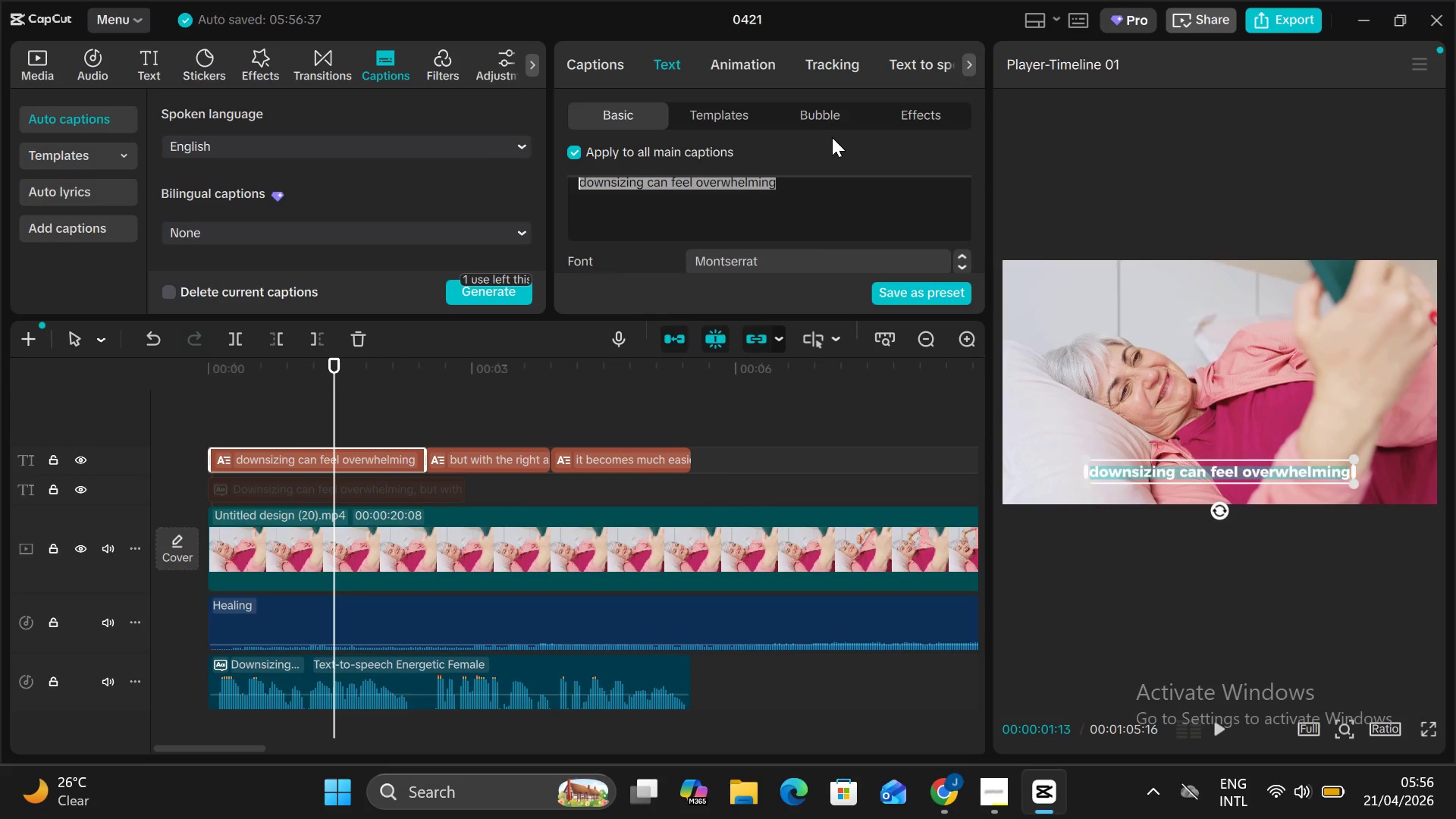 
scroll: coordinate [808, 182], scroll_direction: down, amount: 3.0
 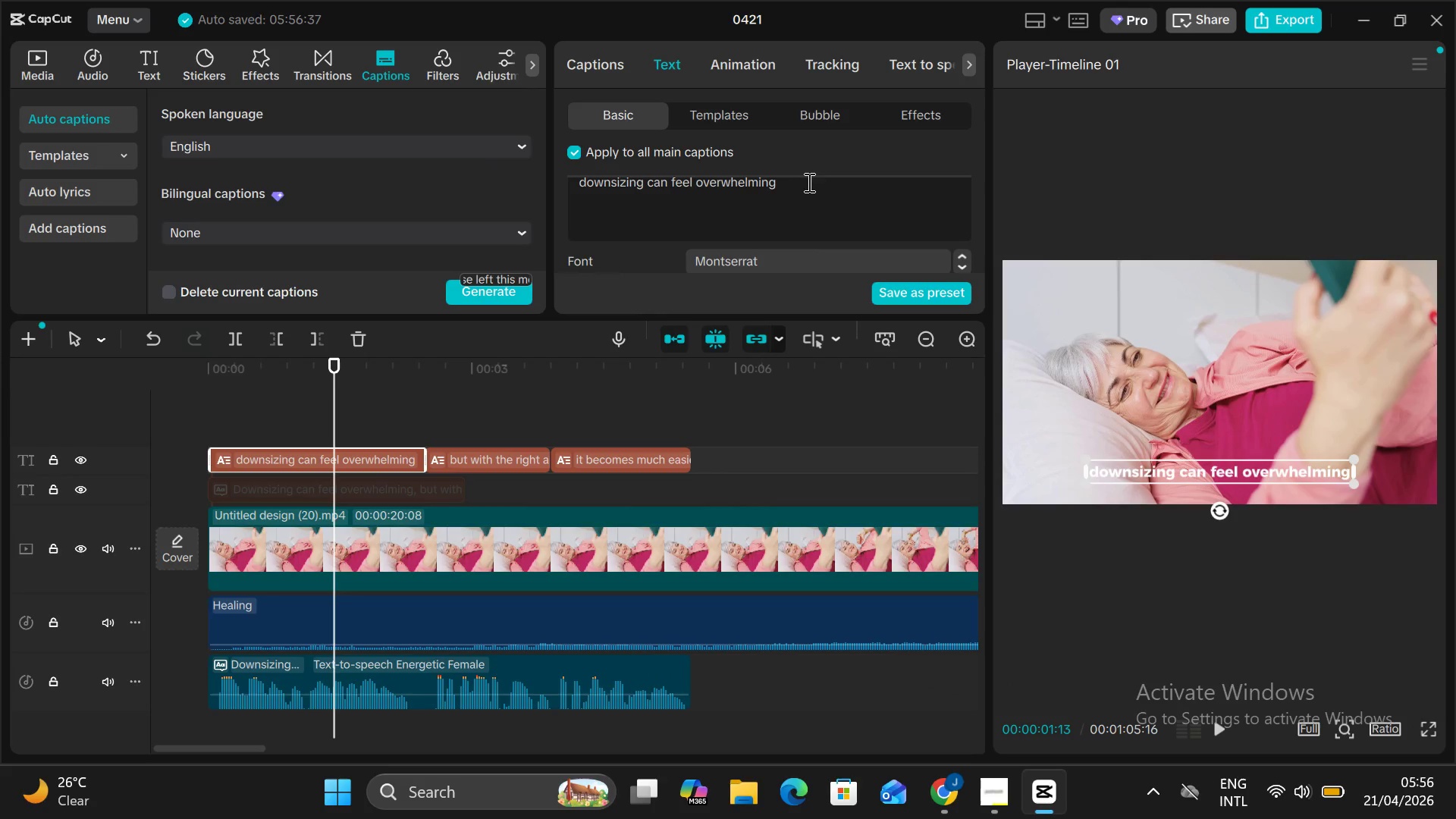 
left_click([832, 137])
 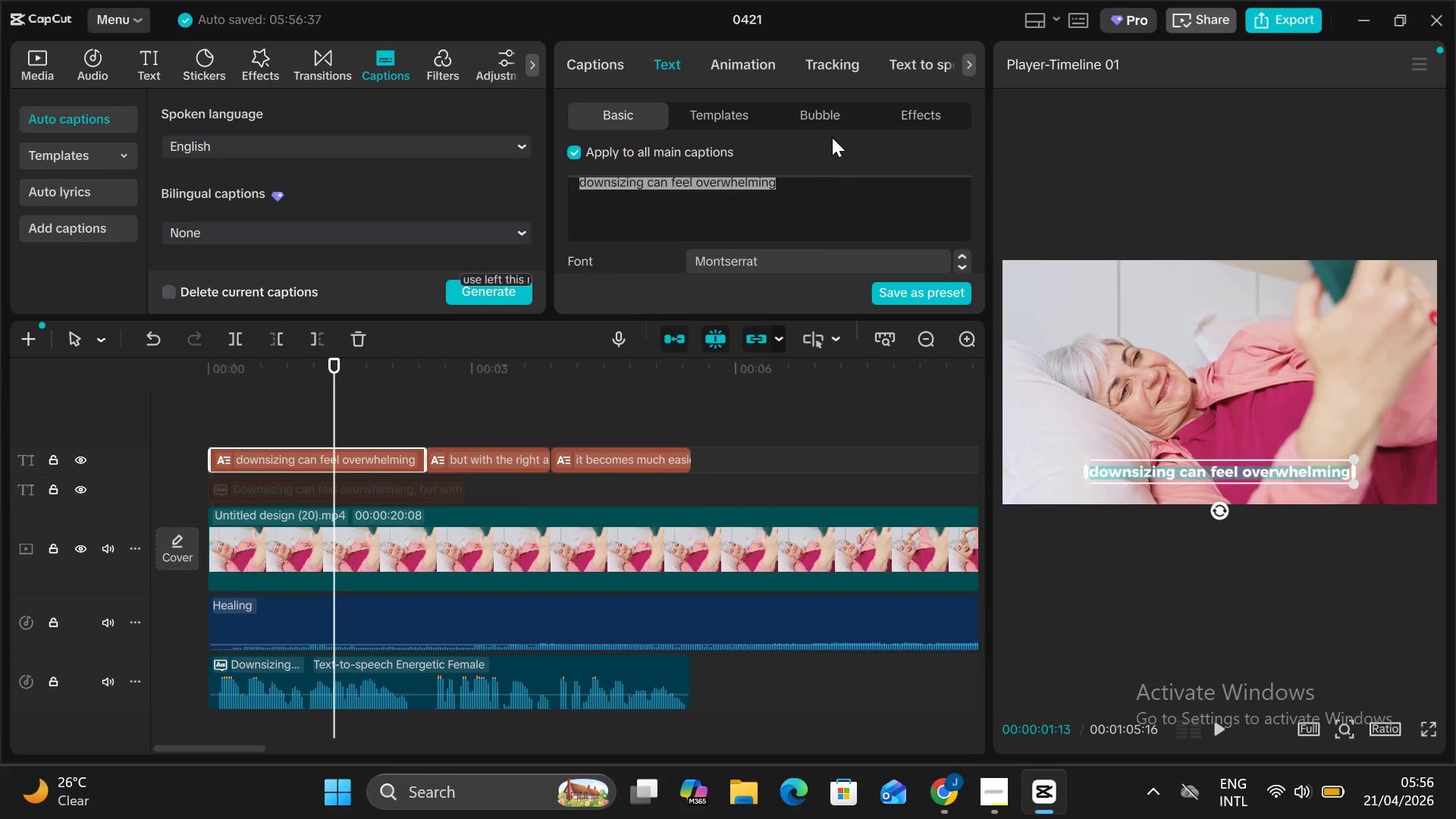 
scroll: coordinate [832, 137], scroll_direction: down, amount: 4.0
 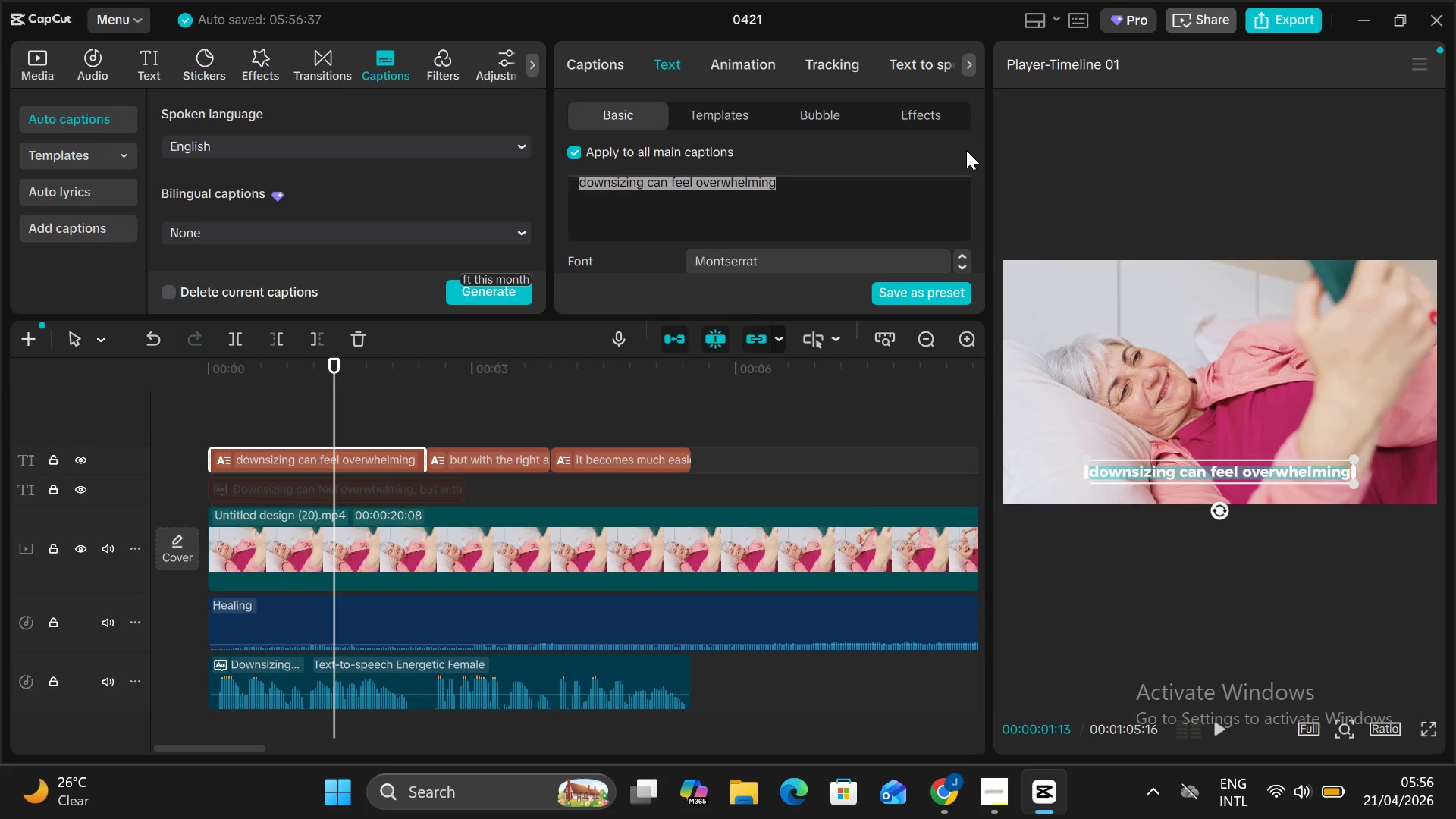 
double_click([966, 150])
 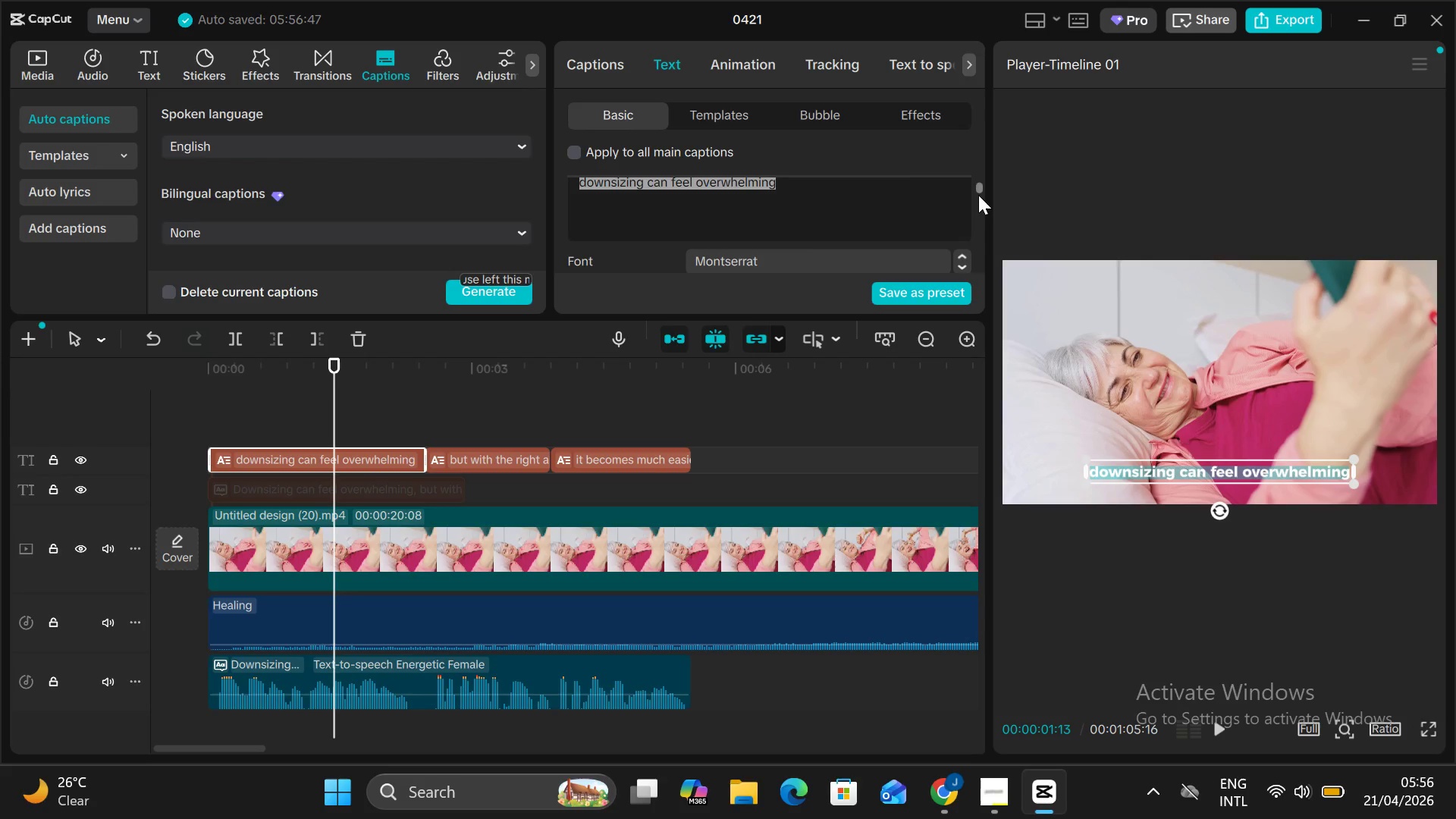 
left_click_drag(start_coordinate=[974, 192], to_coordinate=[966, 202])
 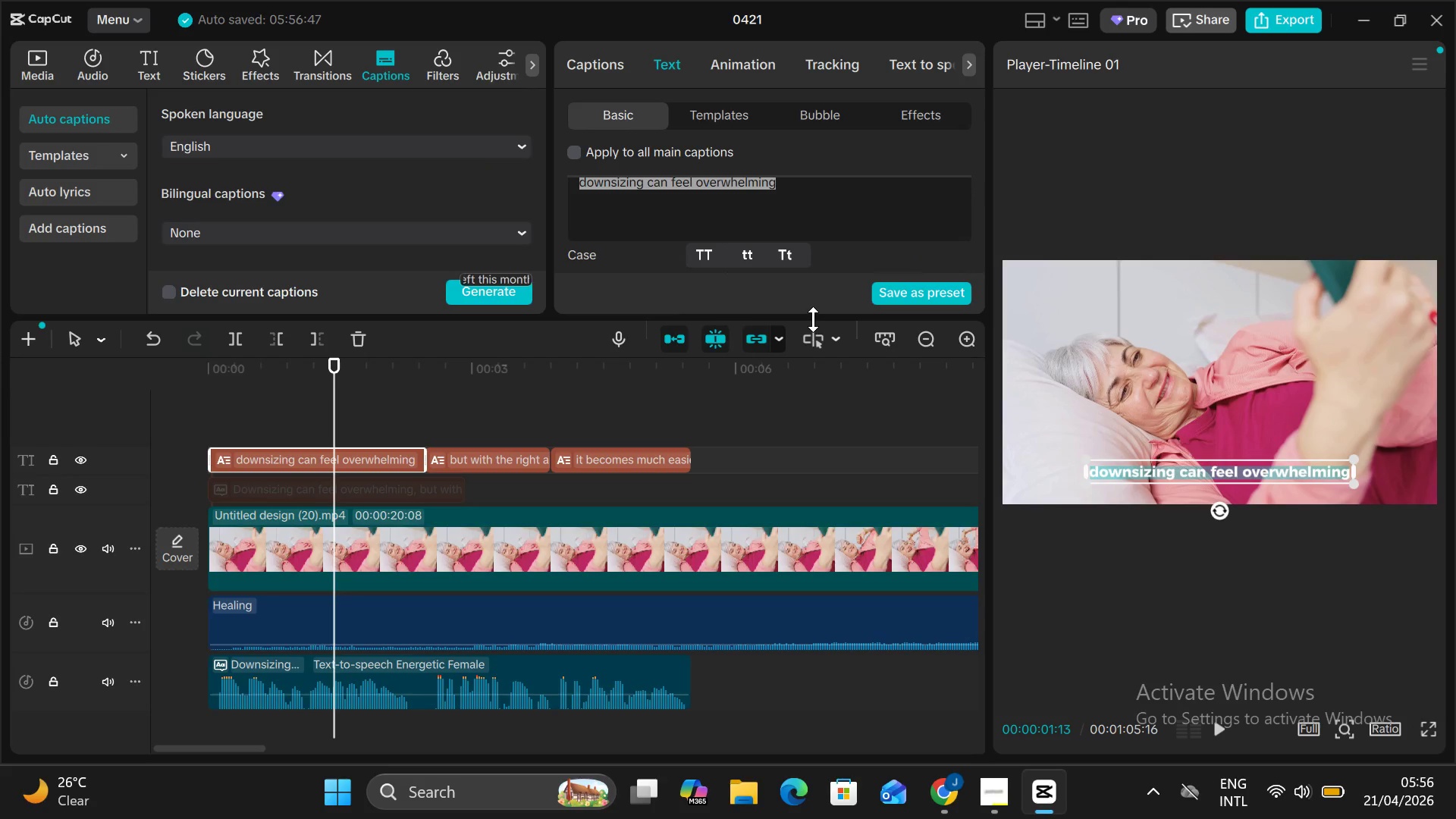 
left_click_drag(start_coordinate=[813, 317], to_coordinate=[807, 482])
 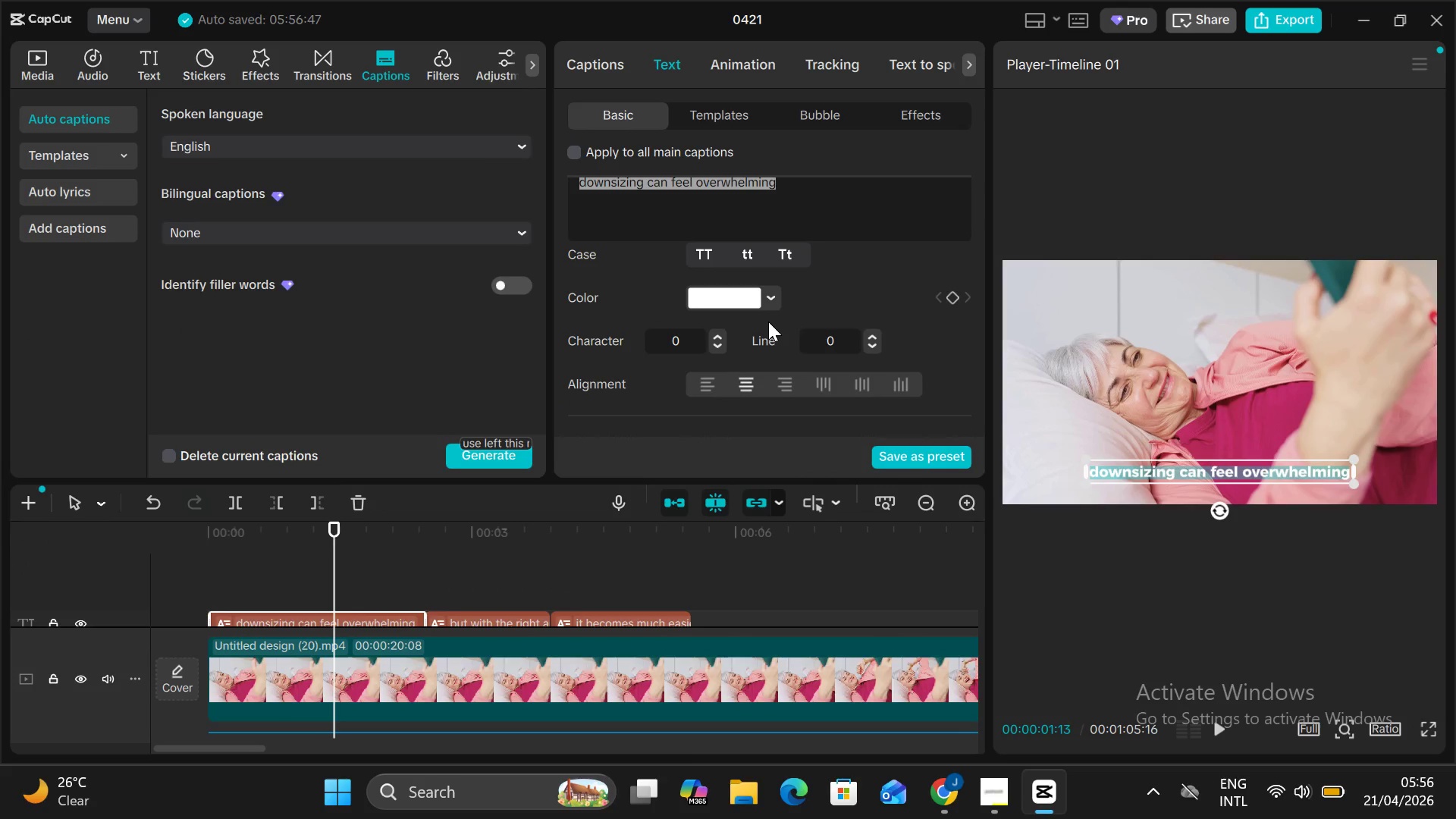 
scroll: coordinate [768, 322], scroll_direction: down, amount: 8.0
 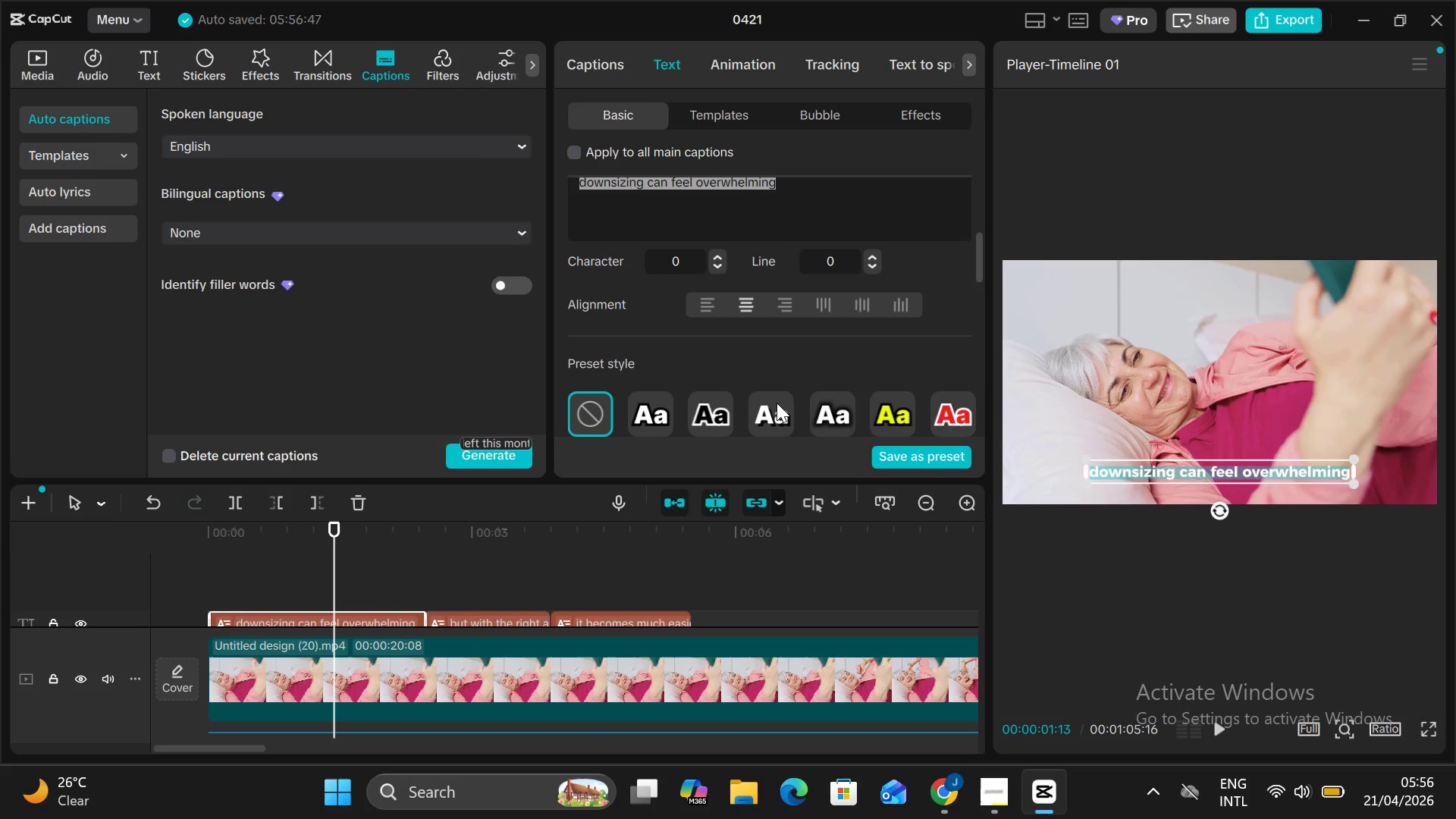 
left_click([777, 403])
 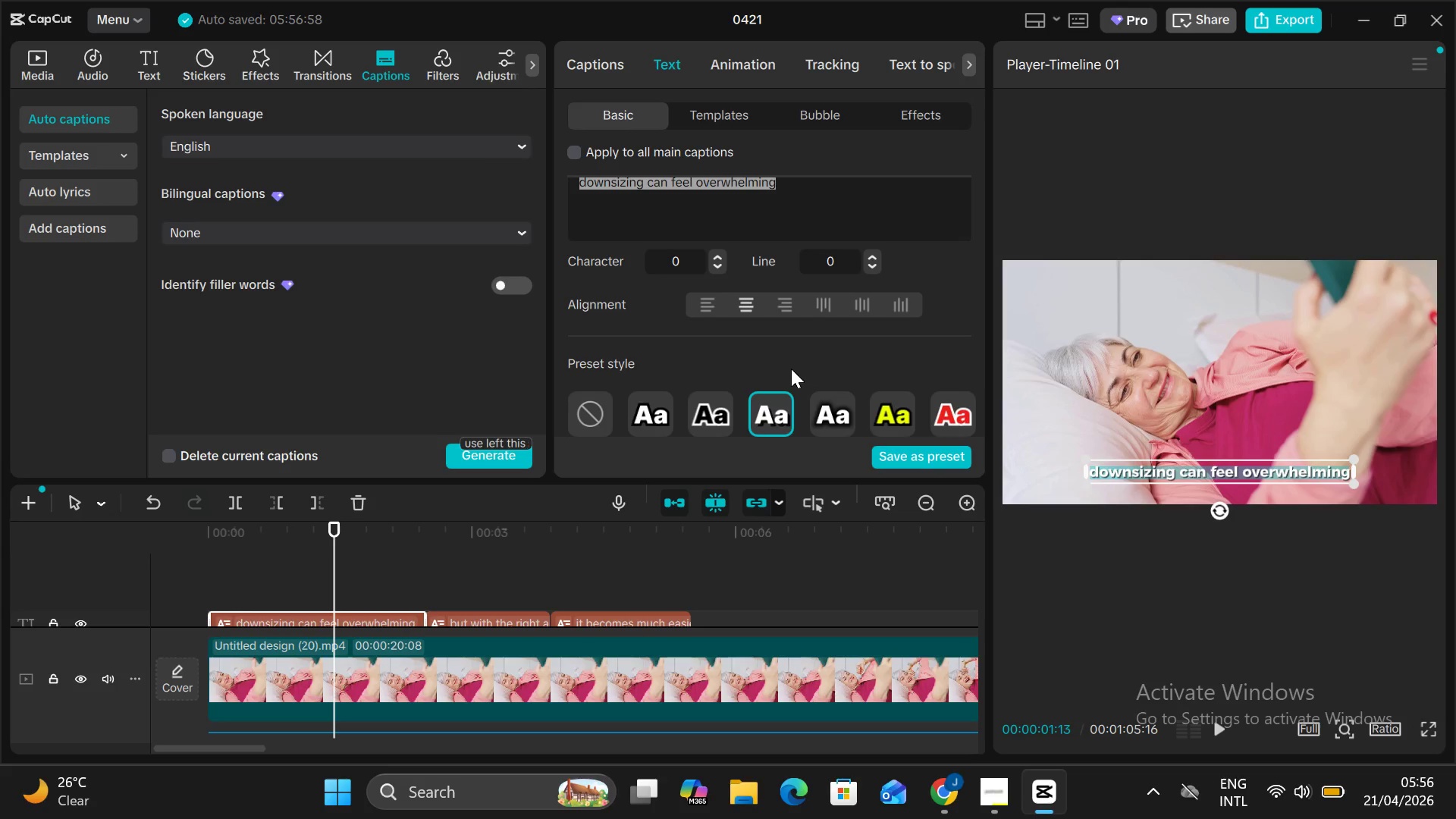 
scroll: coordinate [726, 346], scroll_direction: up, amount: 7.0
 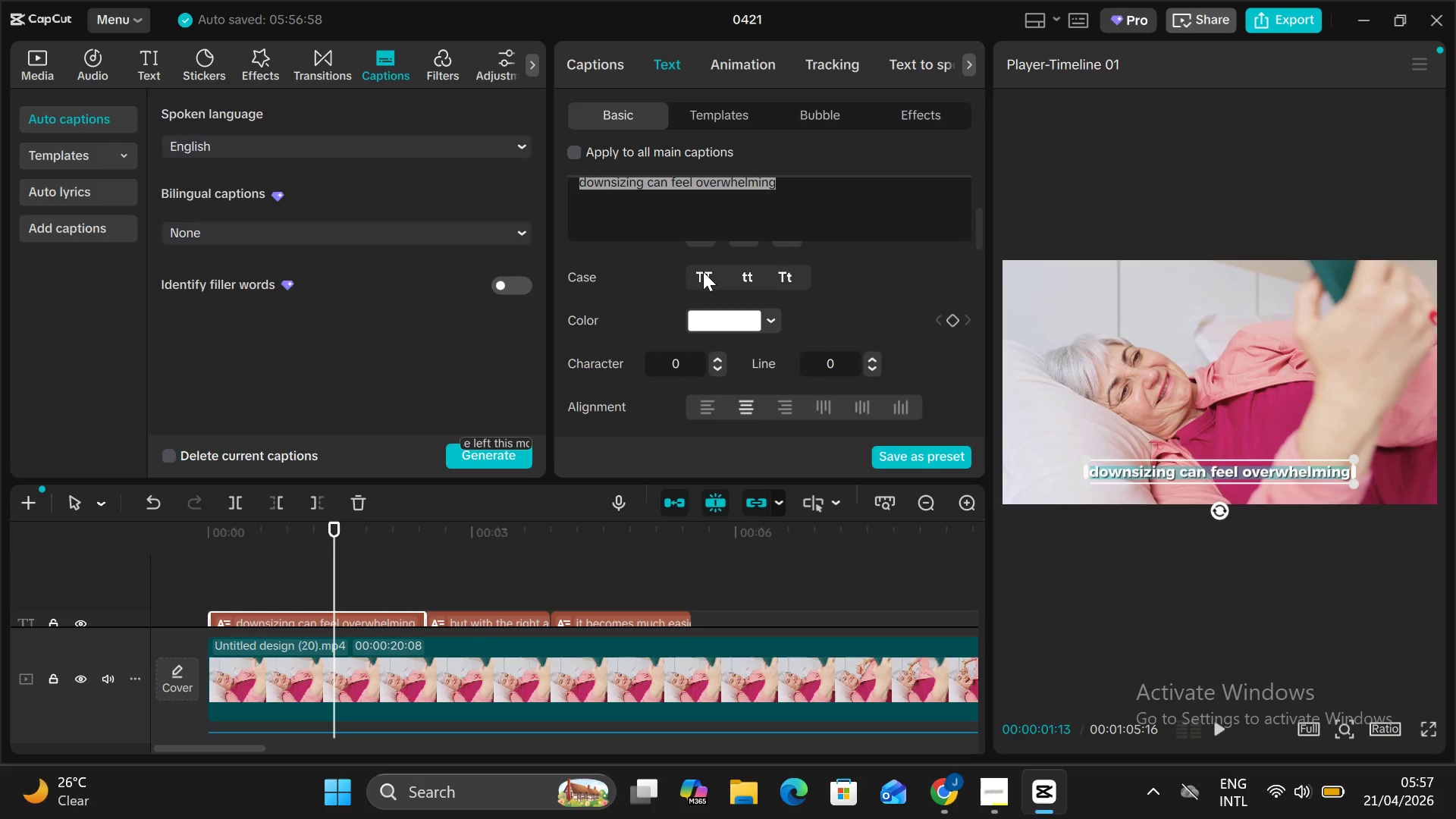 
left_click([703, 272])
 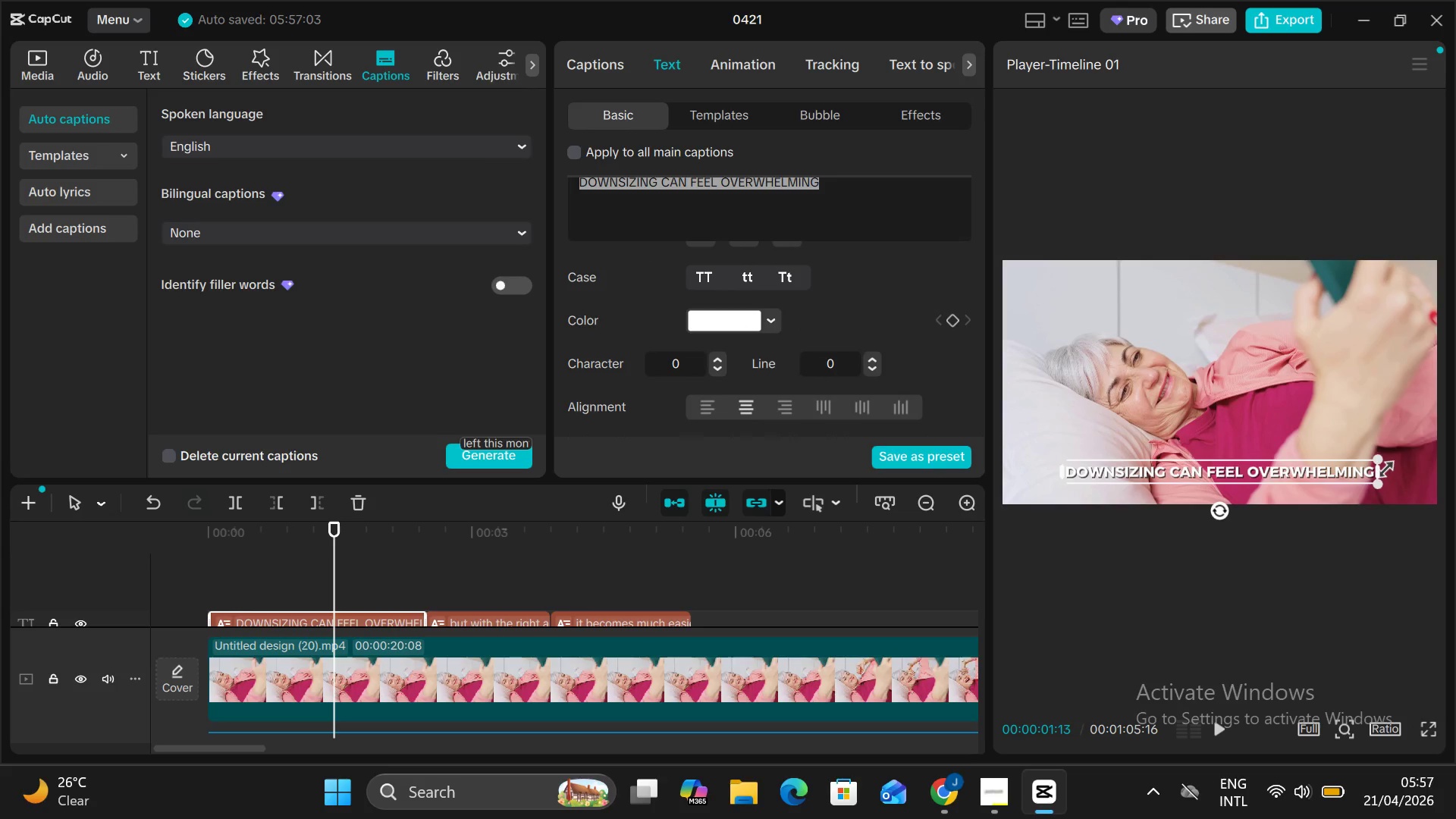 
left_click_drag(start_coordinate=[1376, 459], to_coordinate=[1351, 485])
 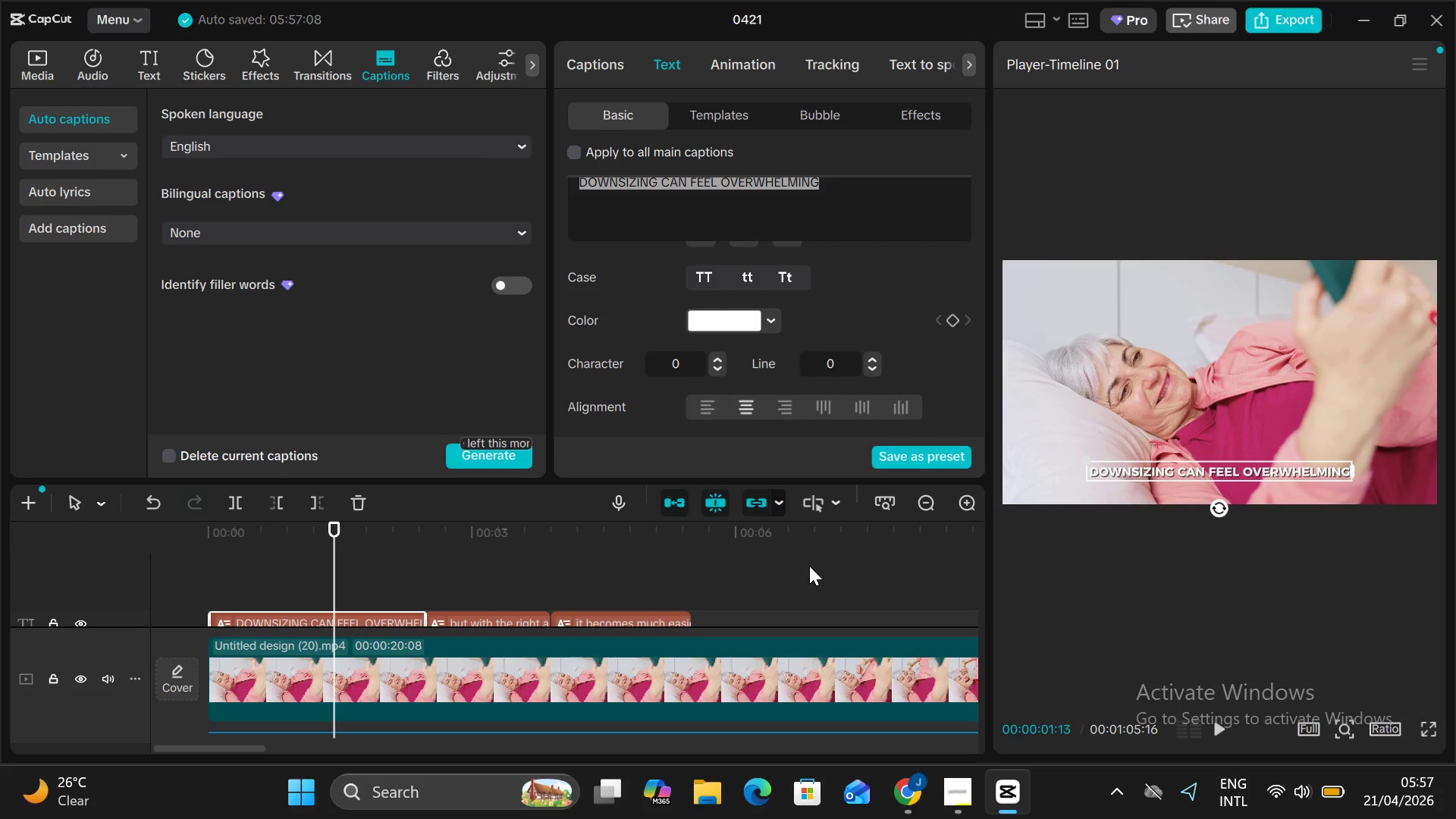 
wait(8.28)
 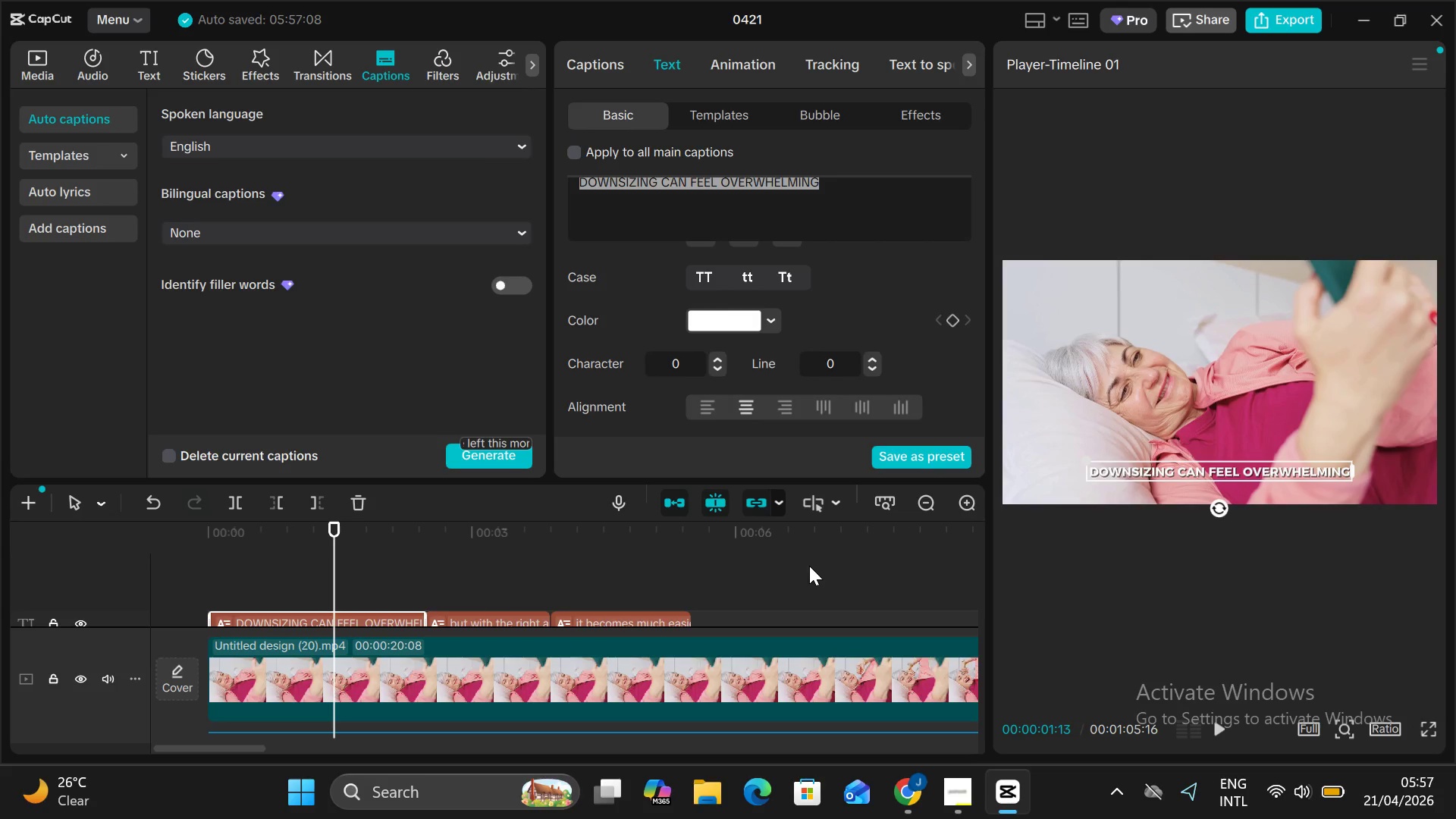 
scroll: coordinate [712, 358], scroll_direction: down, amount: 56.0
 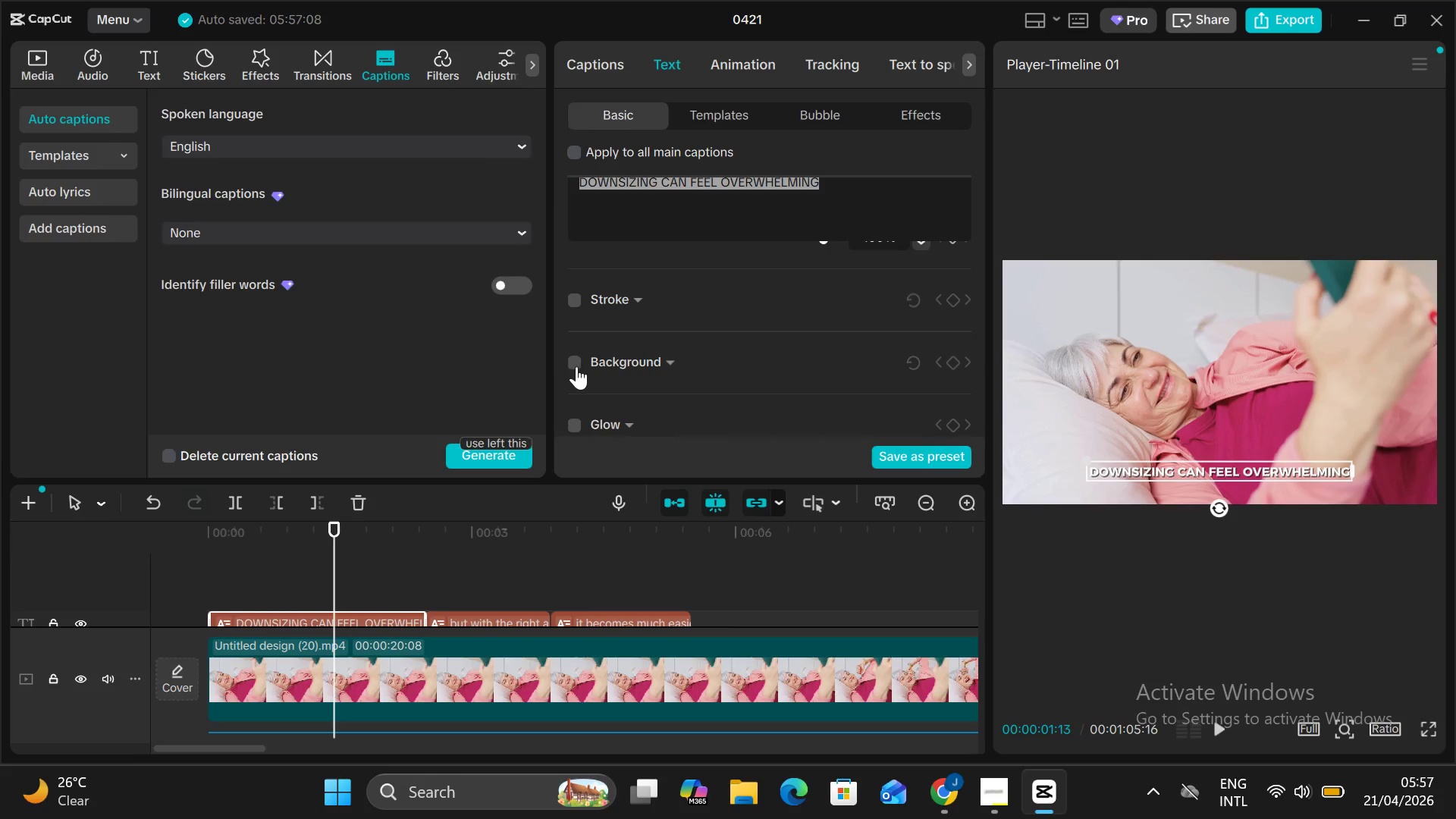 
left_click([576, 365])
 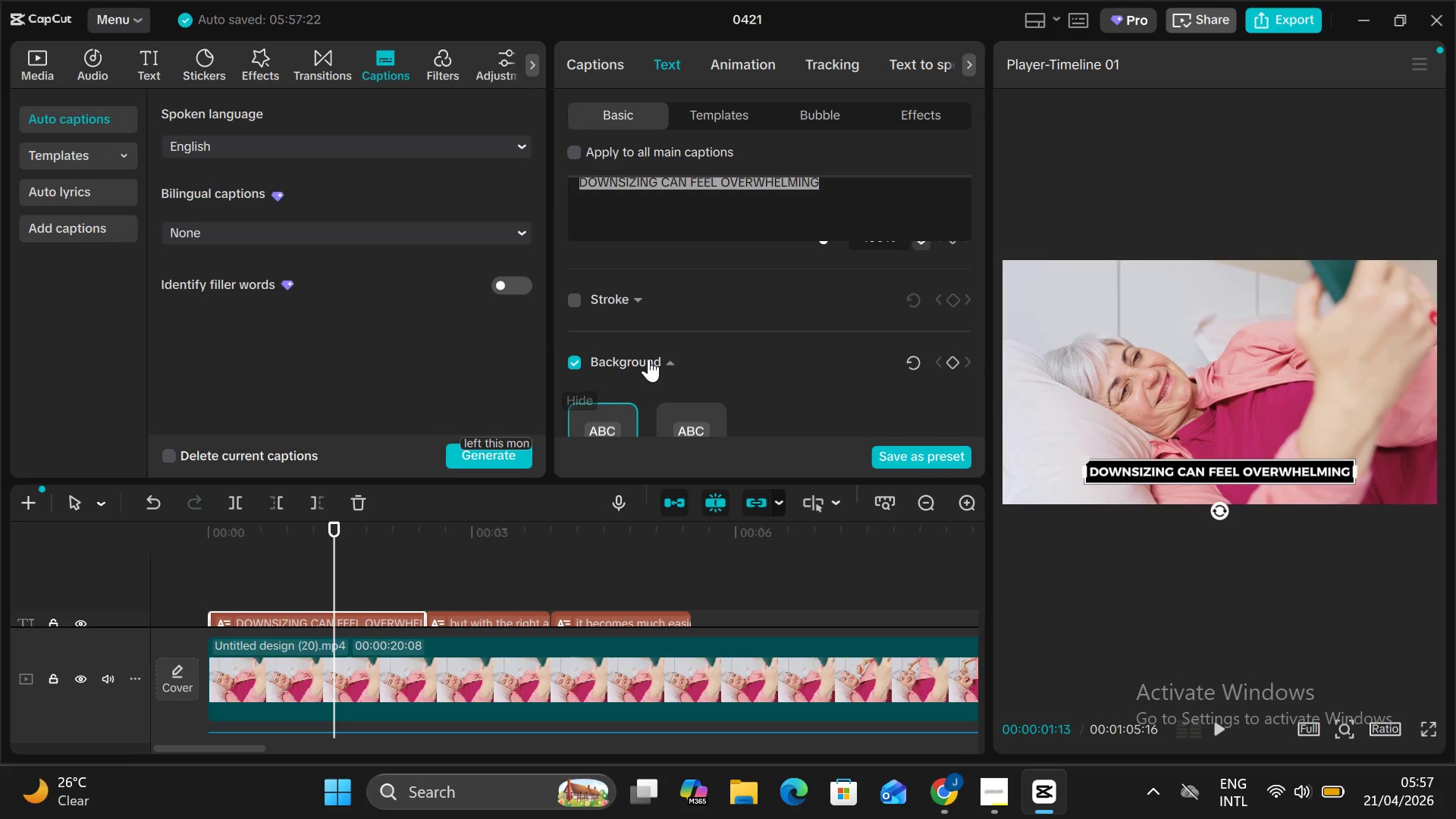 
scroll: coordinate [648, 359], scroll_direction: down, amount: 14.0
 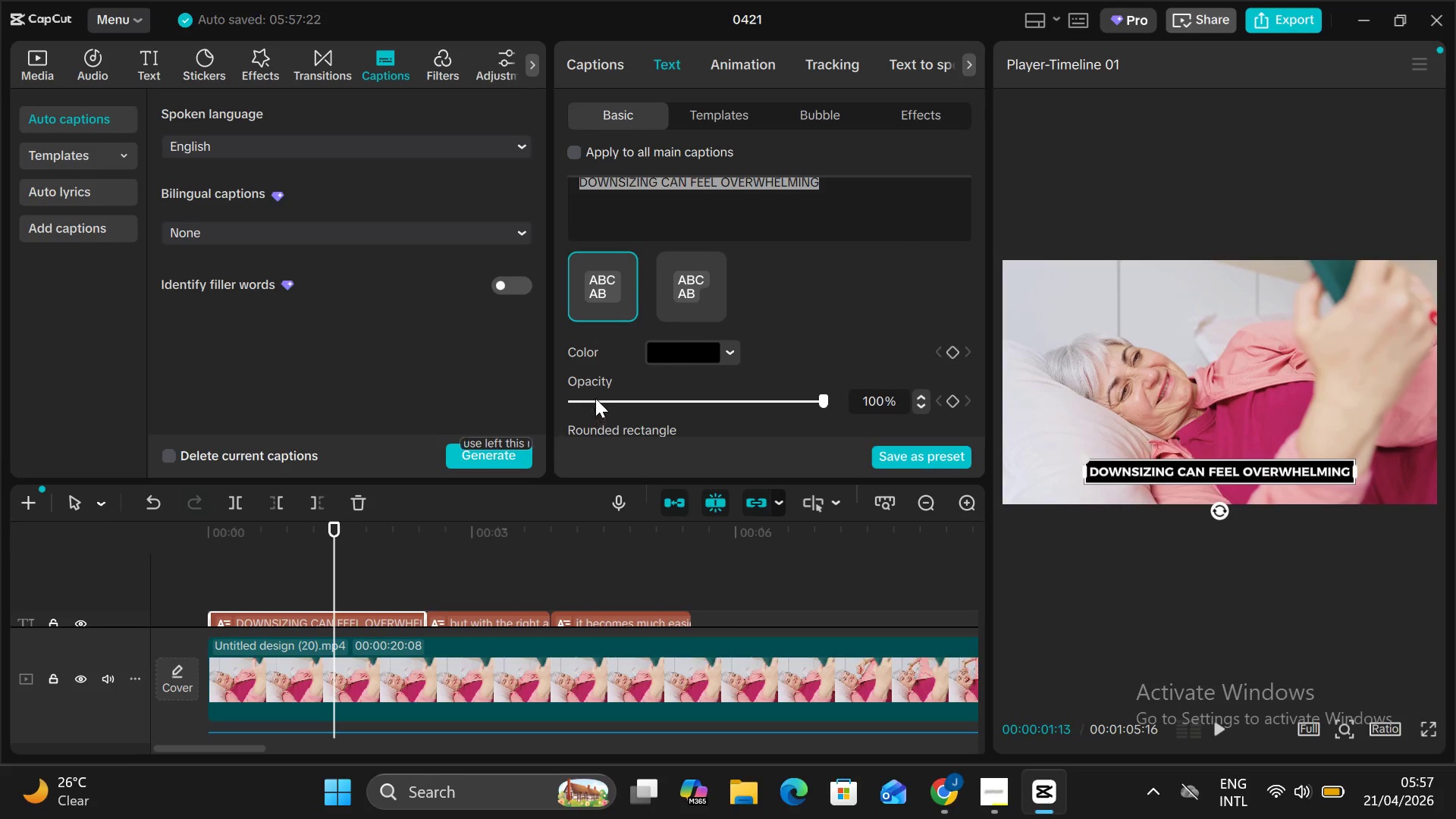 
left_click([595, 397])
 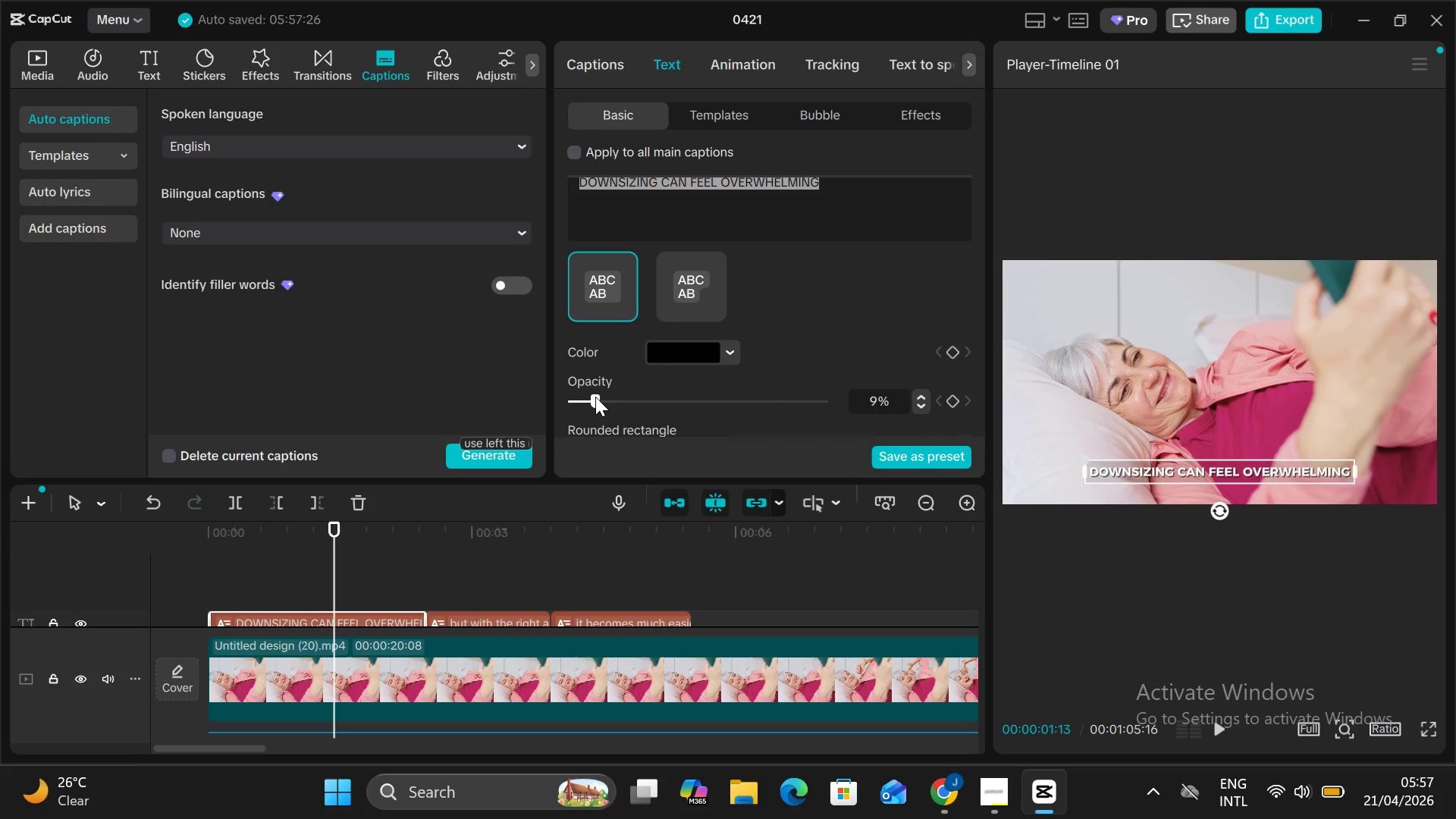 
left_click_drag(start_coordinate=[595, 397], to_coordinate=[664, 413])
 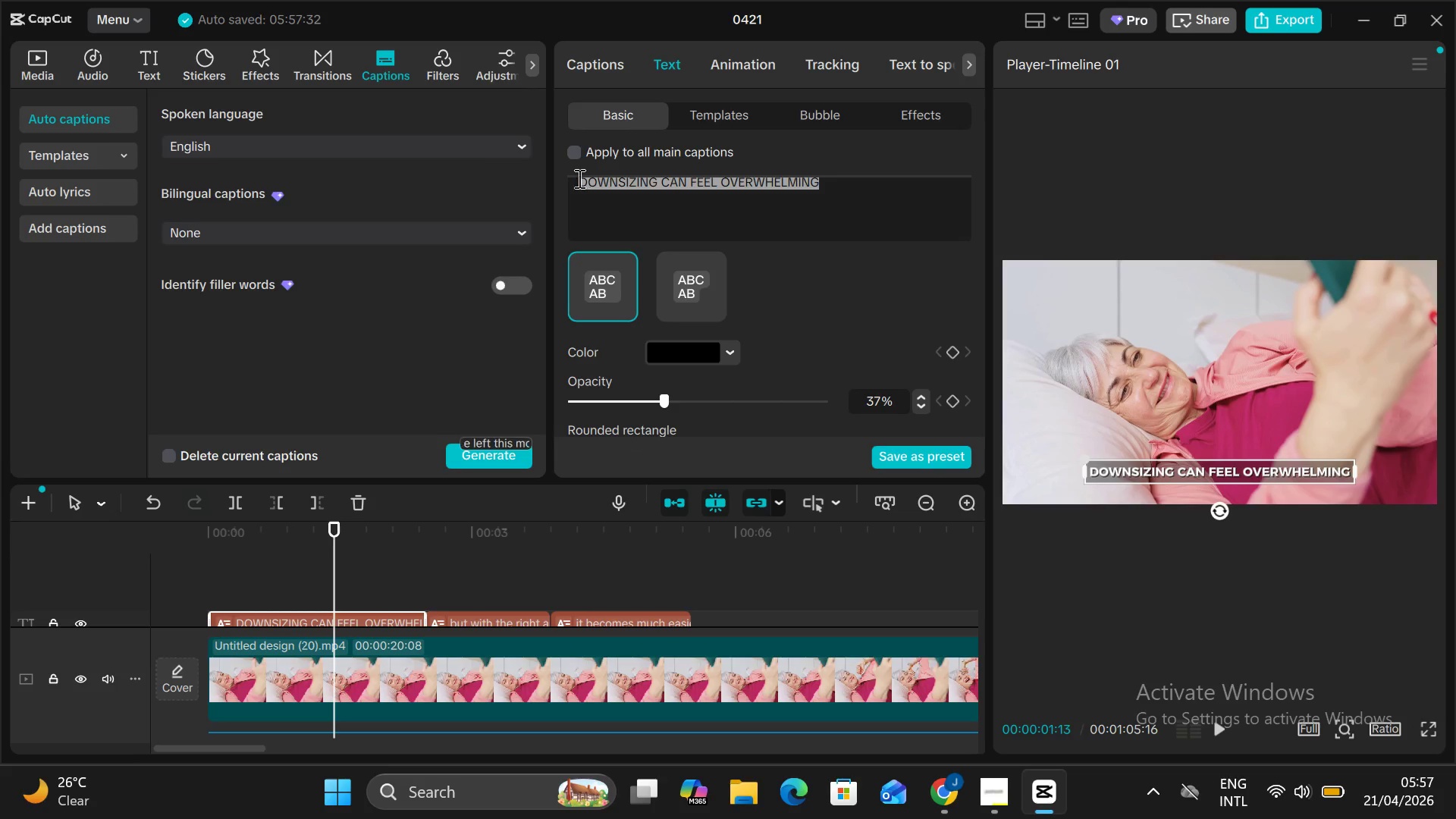 
left_click([575, 162])
 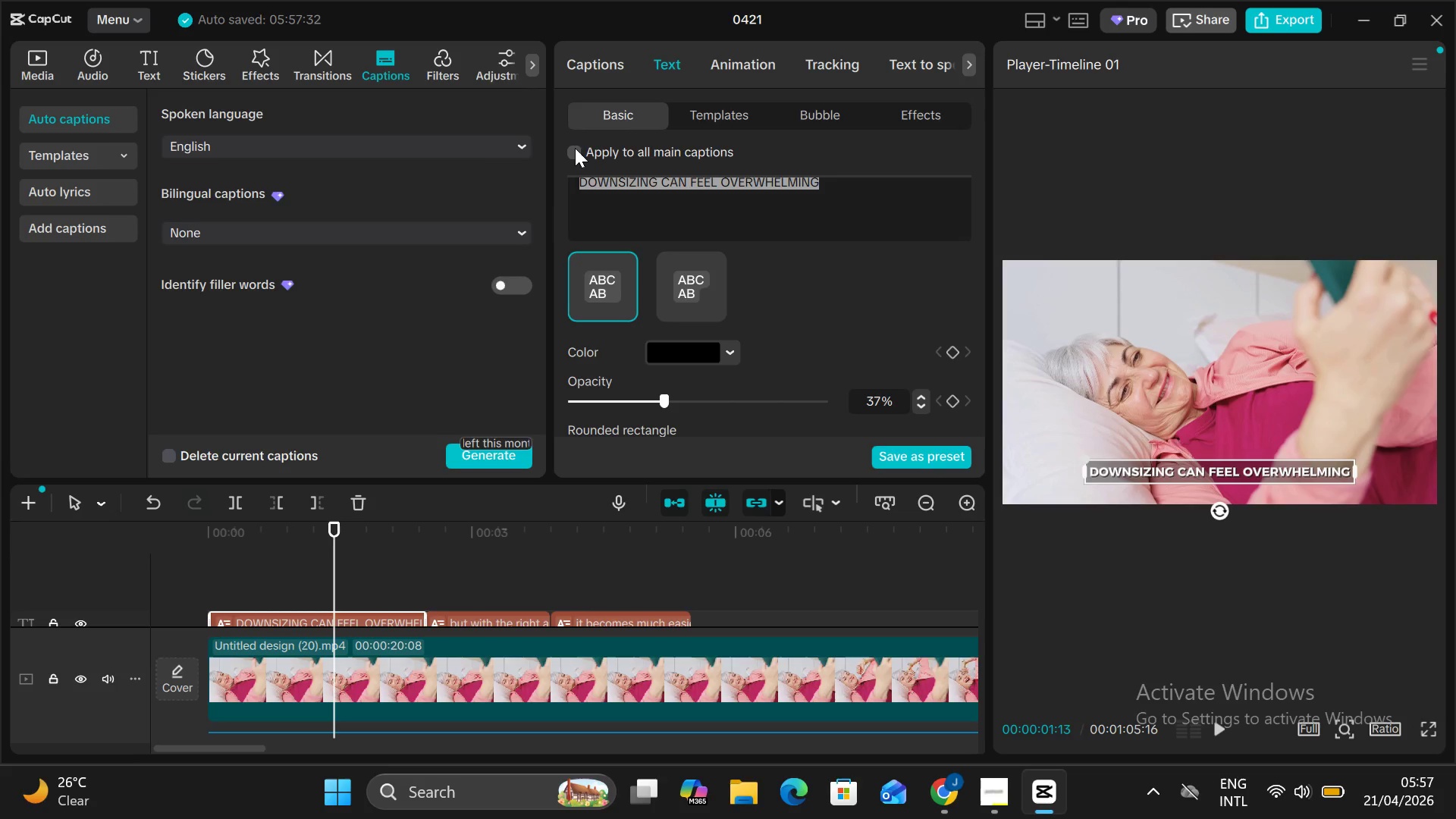 
left_click([575, 148])
 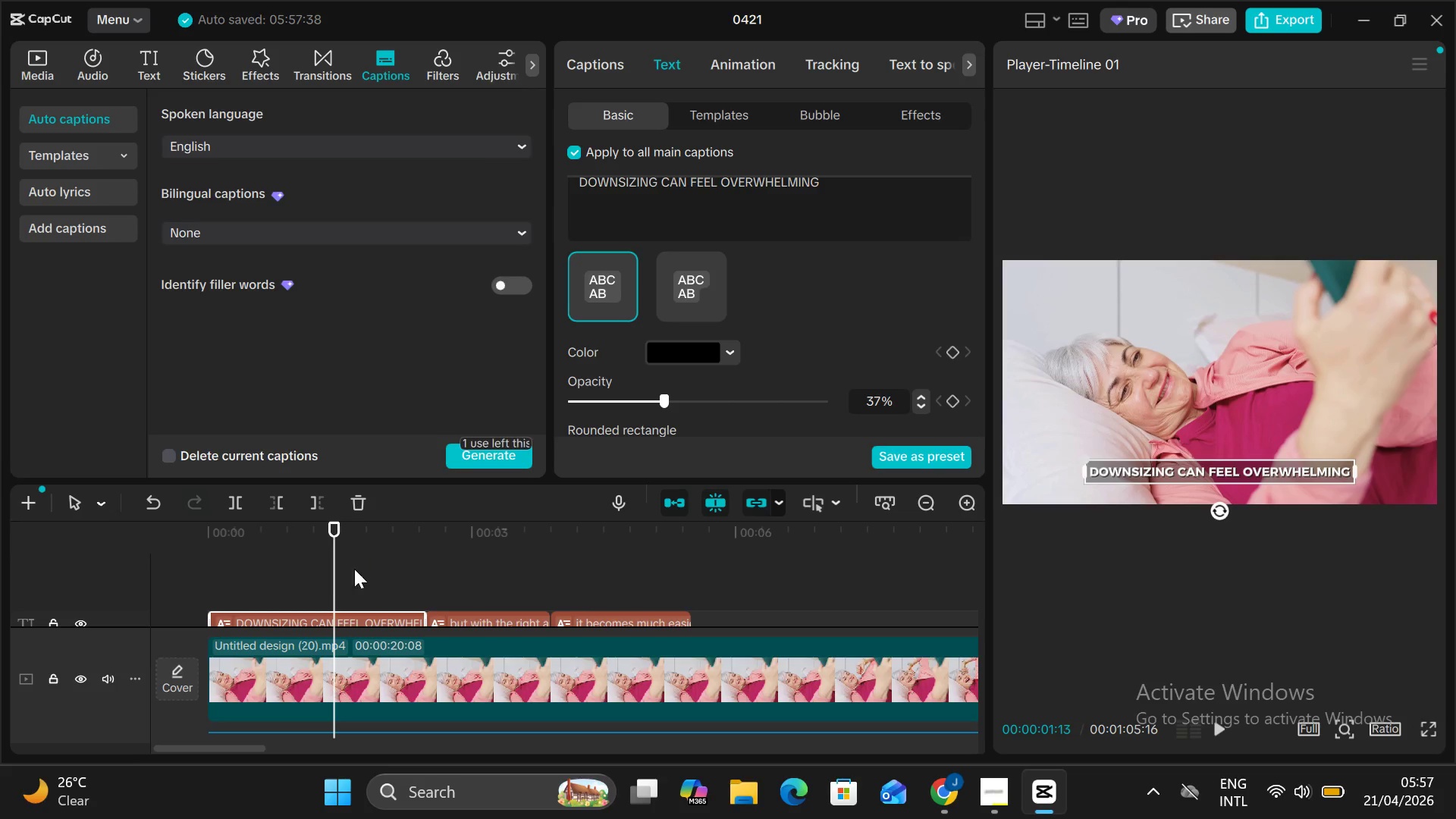 
left_click([317, 570])
 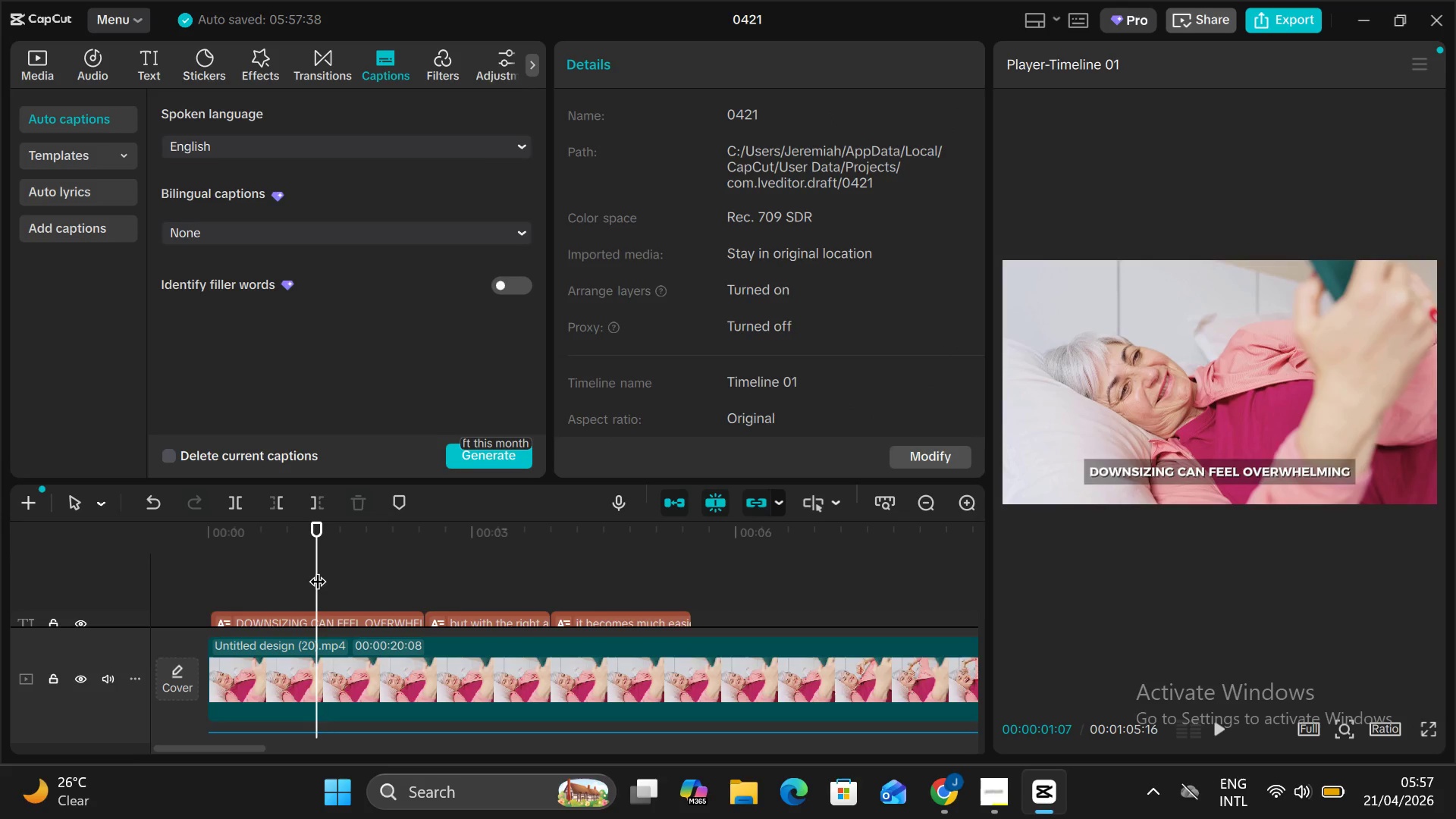 
key(Alt+V)
 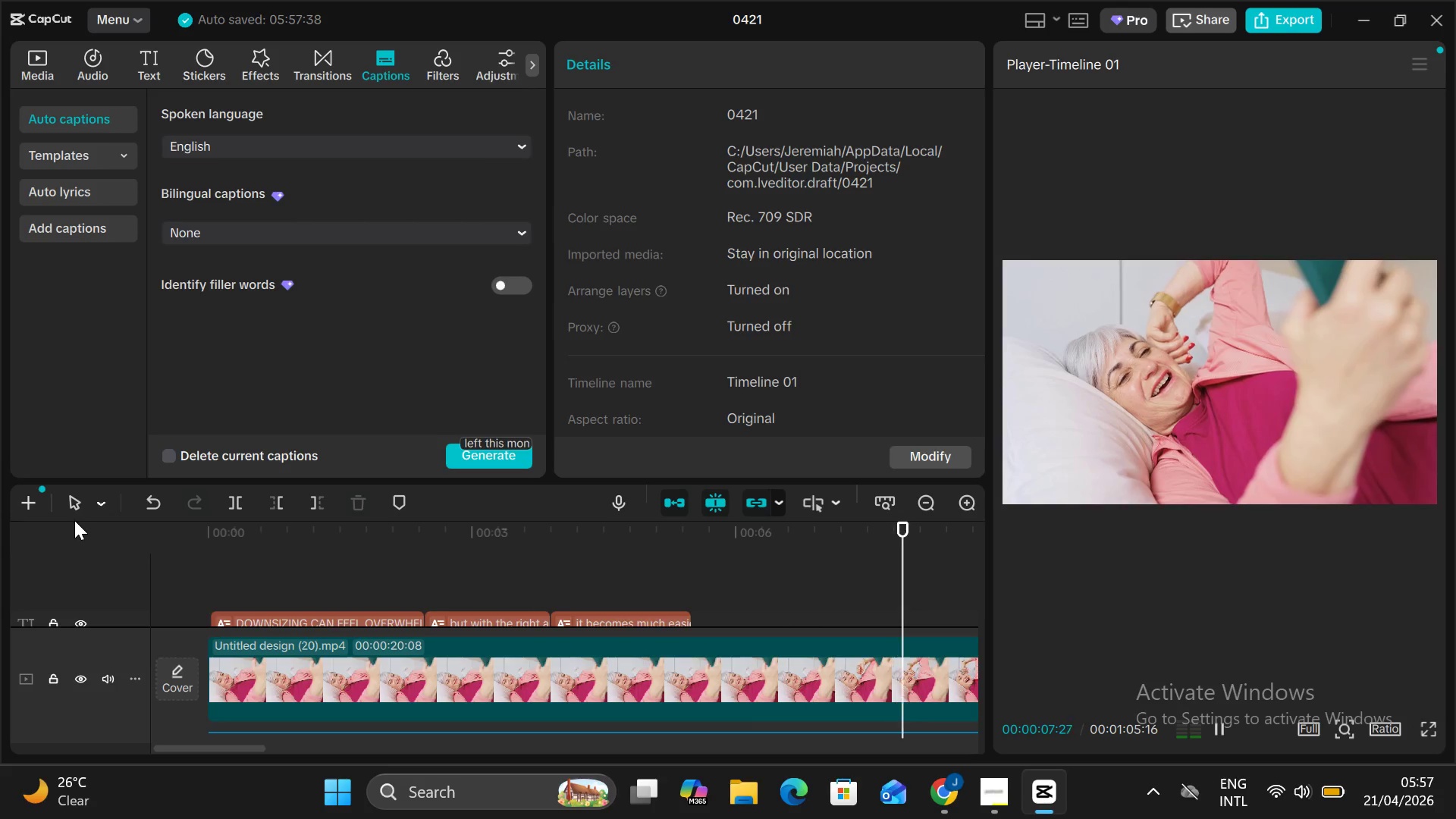 
wait(11.72)
 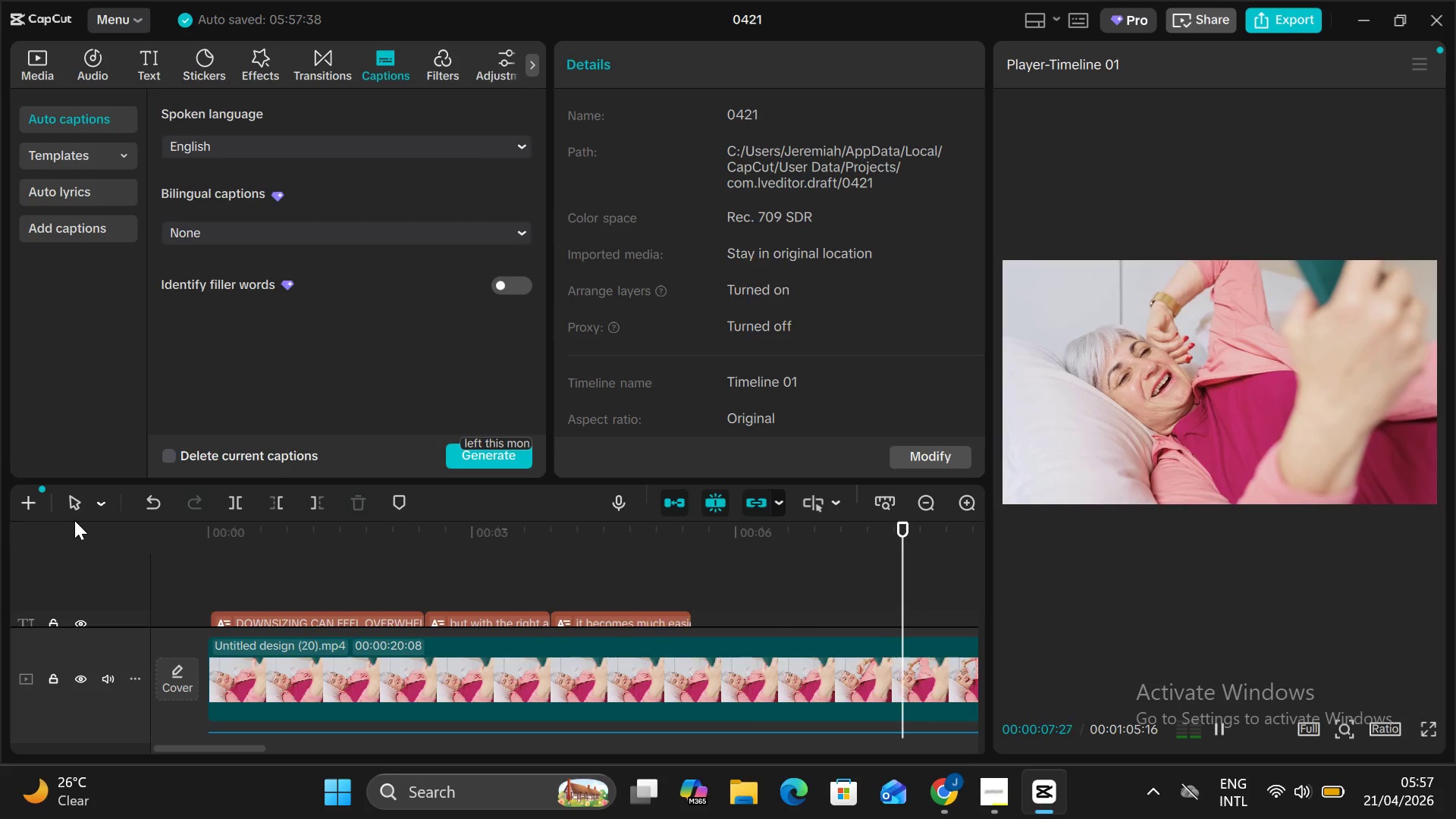 
left_click([195, 531])
 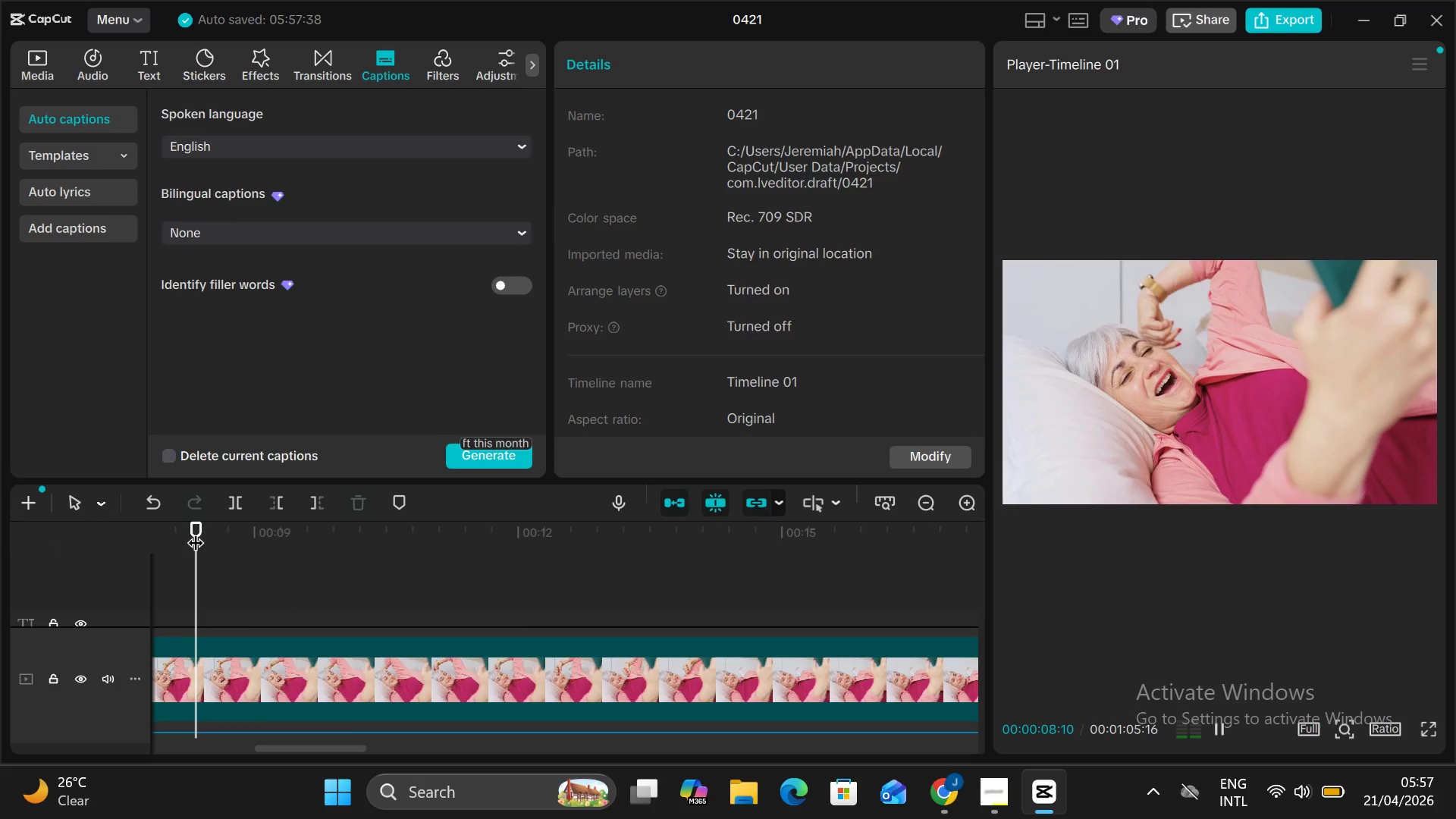 
left_click_drag(start_coordinate=[195, 531], to_coordinate=[68, 532])
 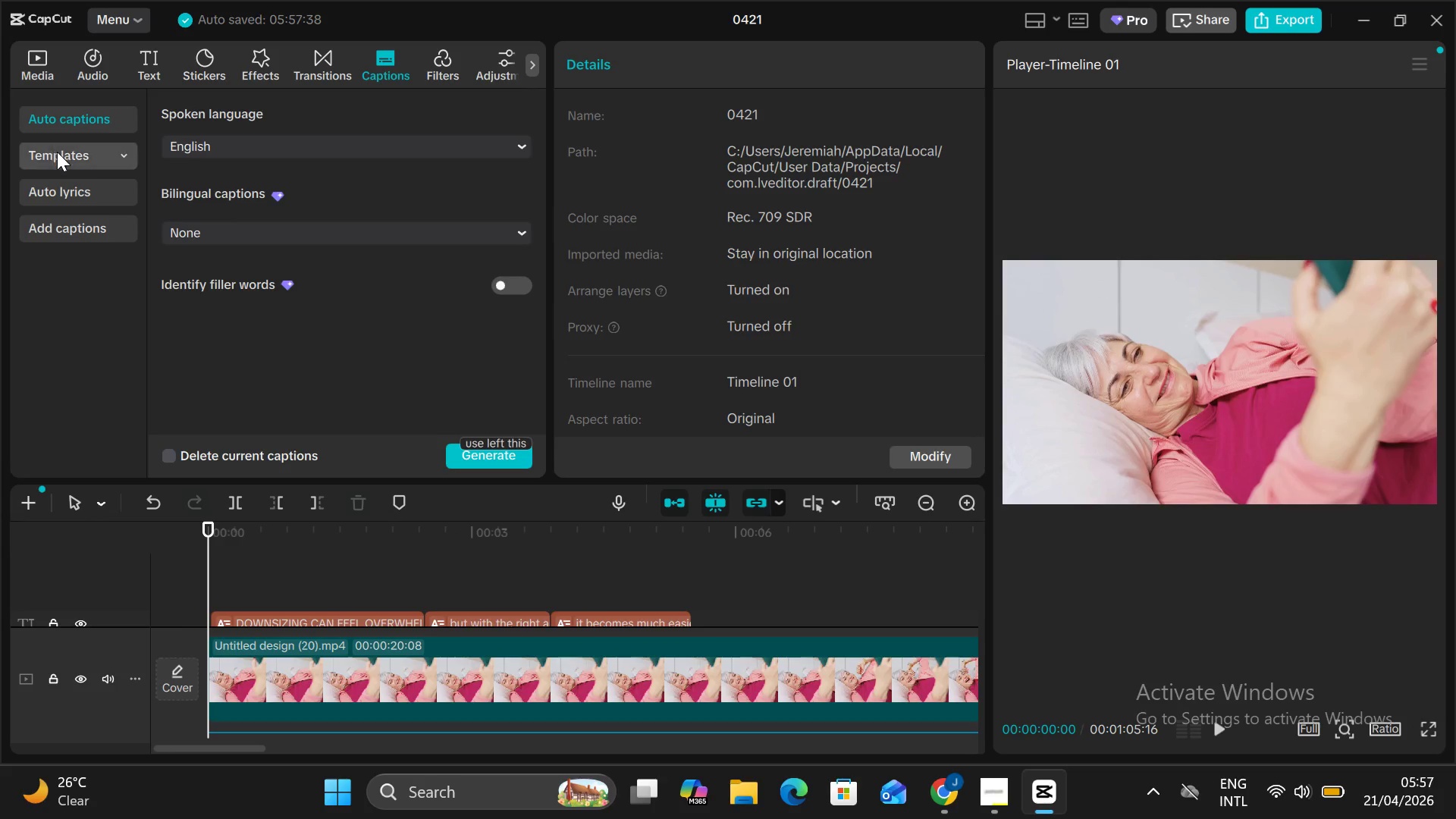 
left_click([66, 162])
 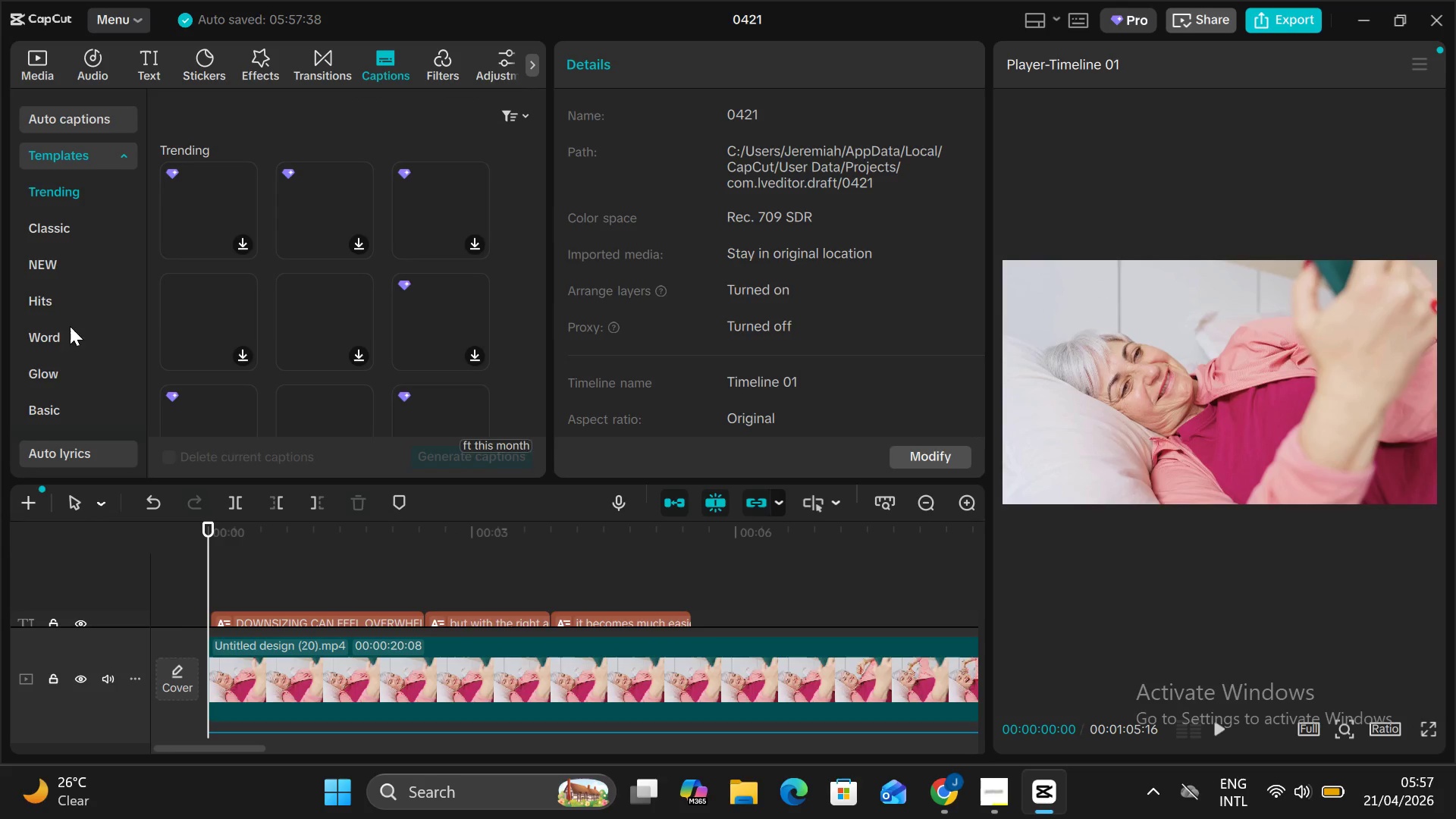 
scroll: coordinate [62, 384], scroll_direction: down, amount: 5.0
 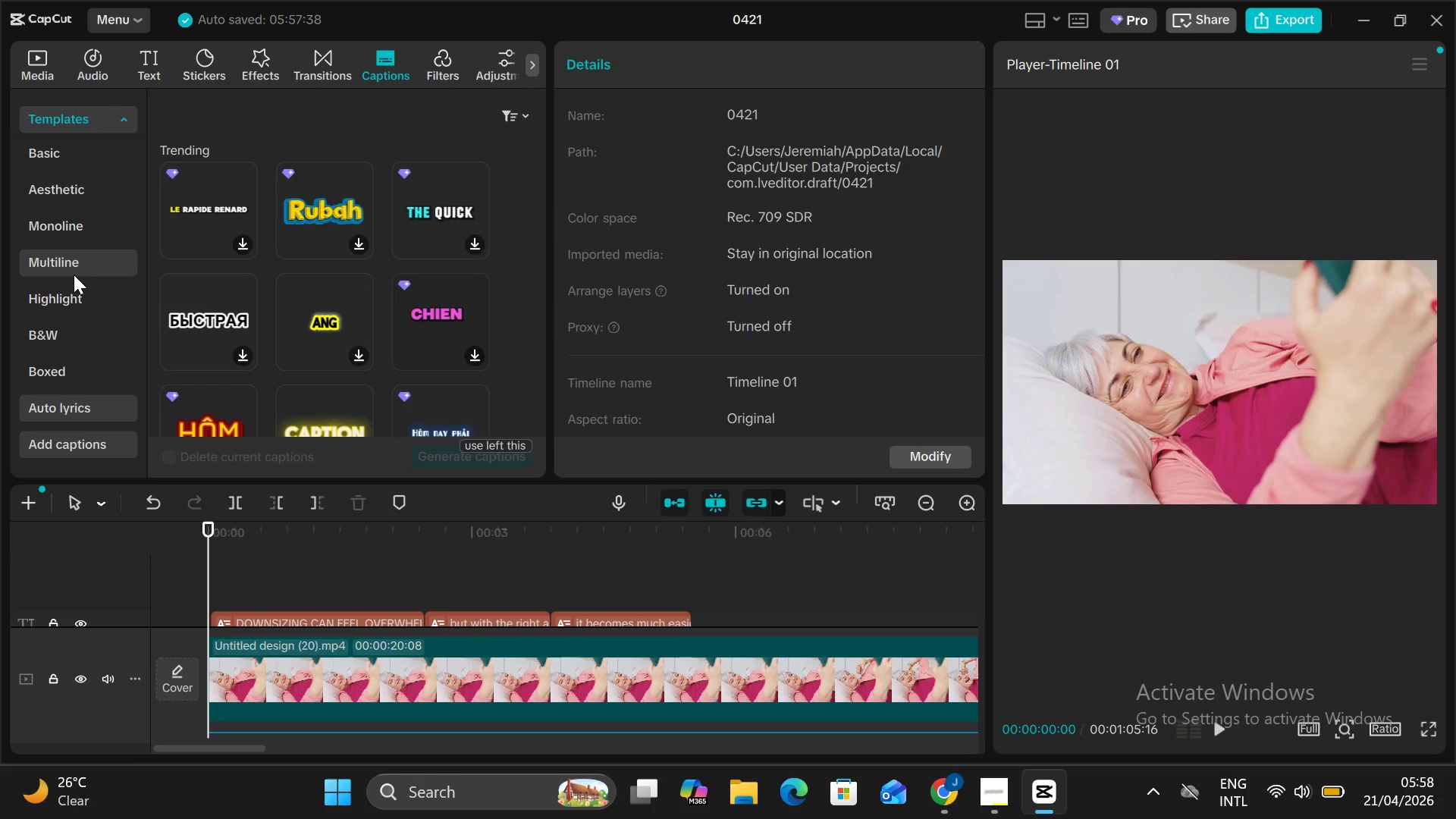 
scroll: coordinate [74, 275], scroll_direction: up, amount: 1.0
 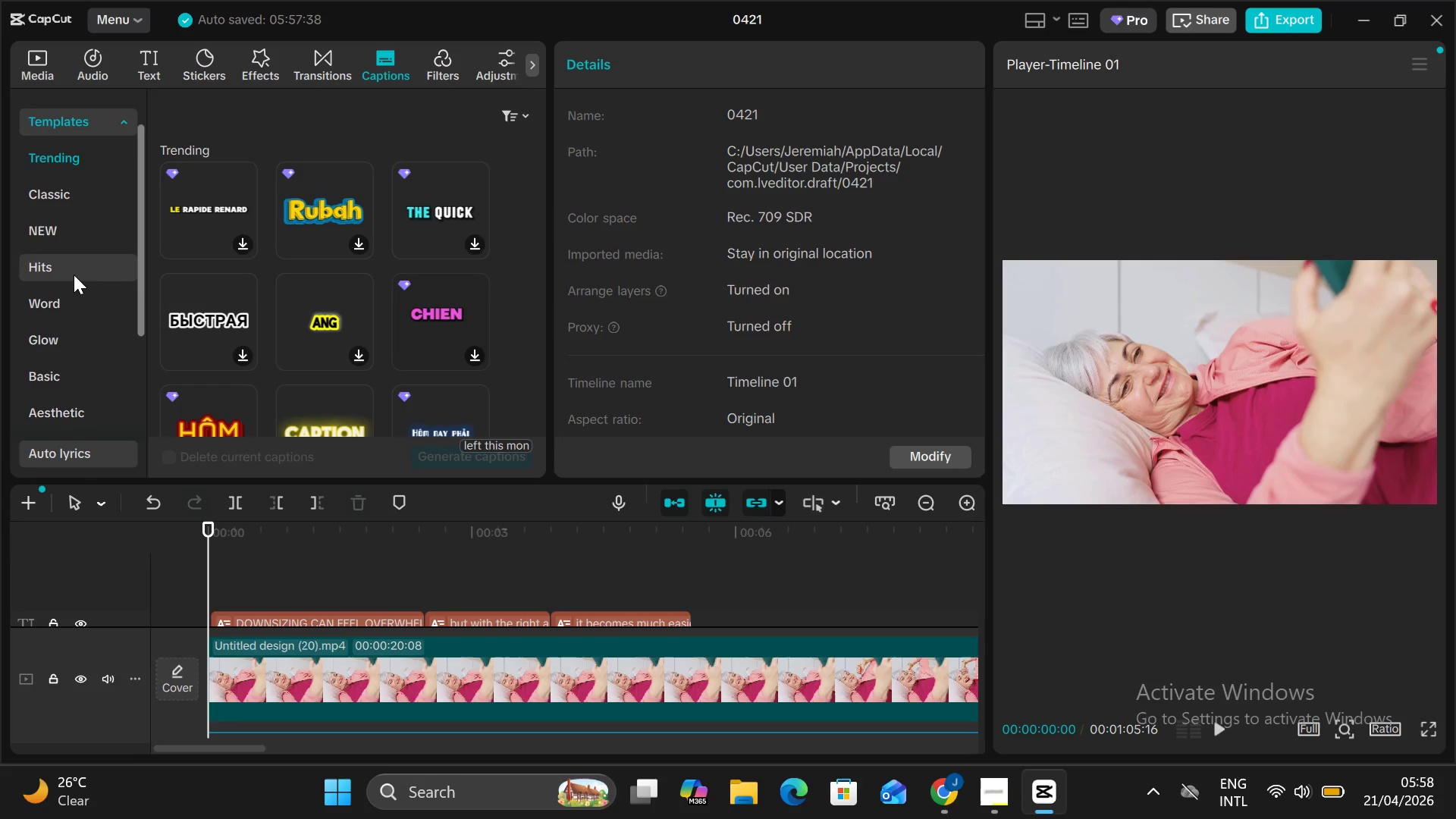 
scroll: coordinate [62, 201], scroll_direction: none, amount: 0.0
 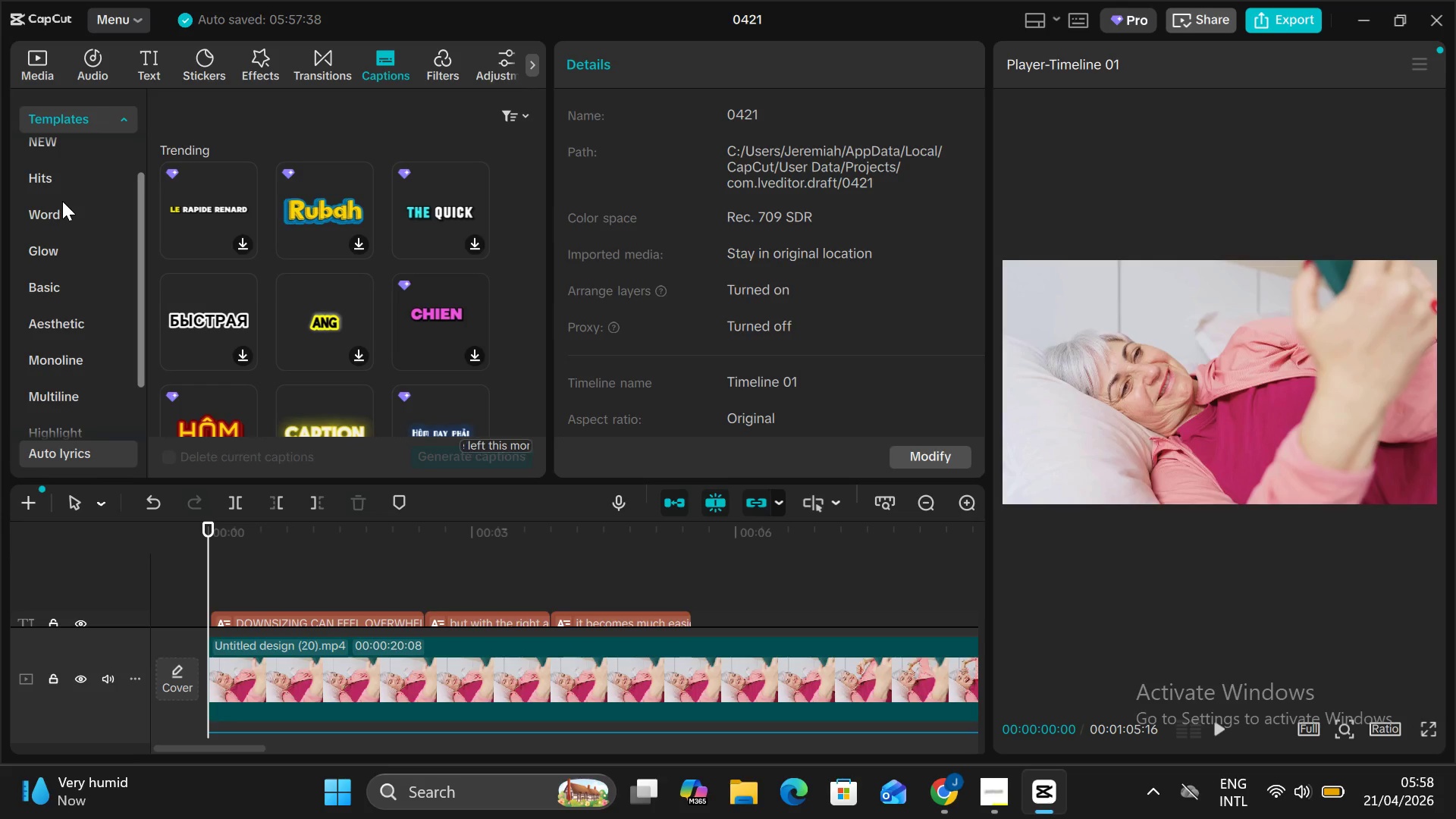 
scroll: coordinate [65, 325], scroll_direction: up, amount: 2.0
 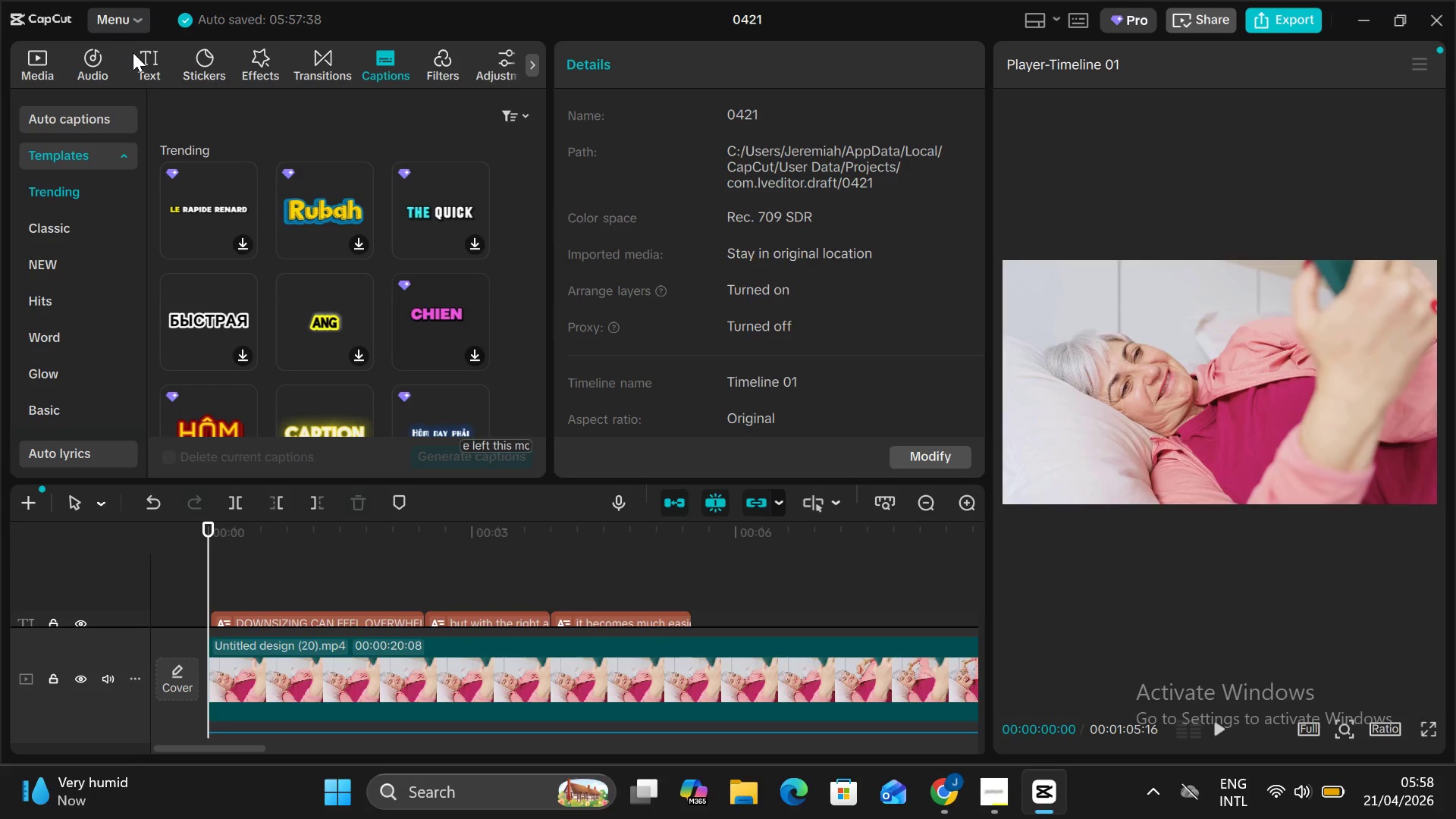 
left_click([140, 55])
 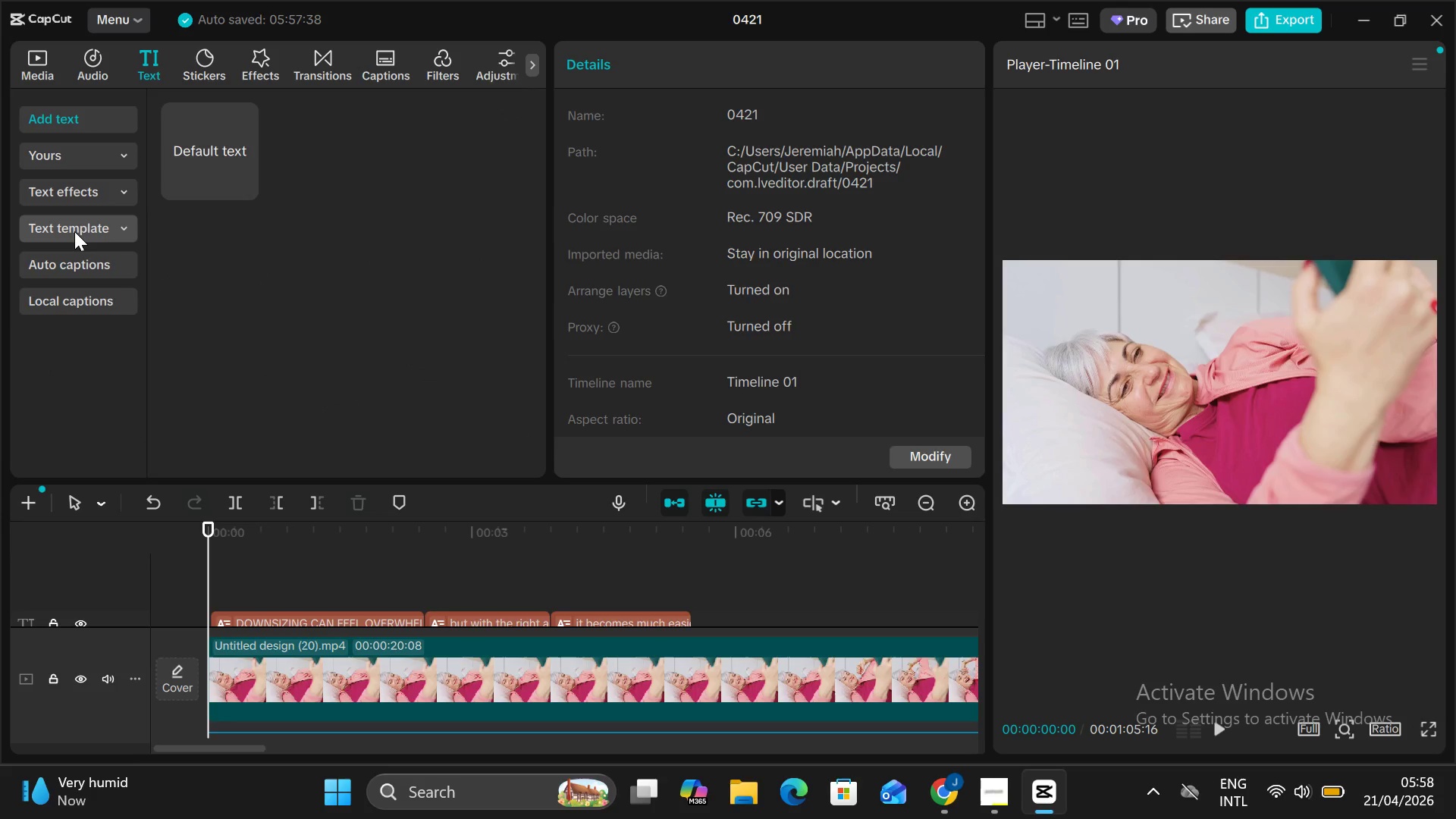 
left_click([74, 229])
 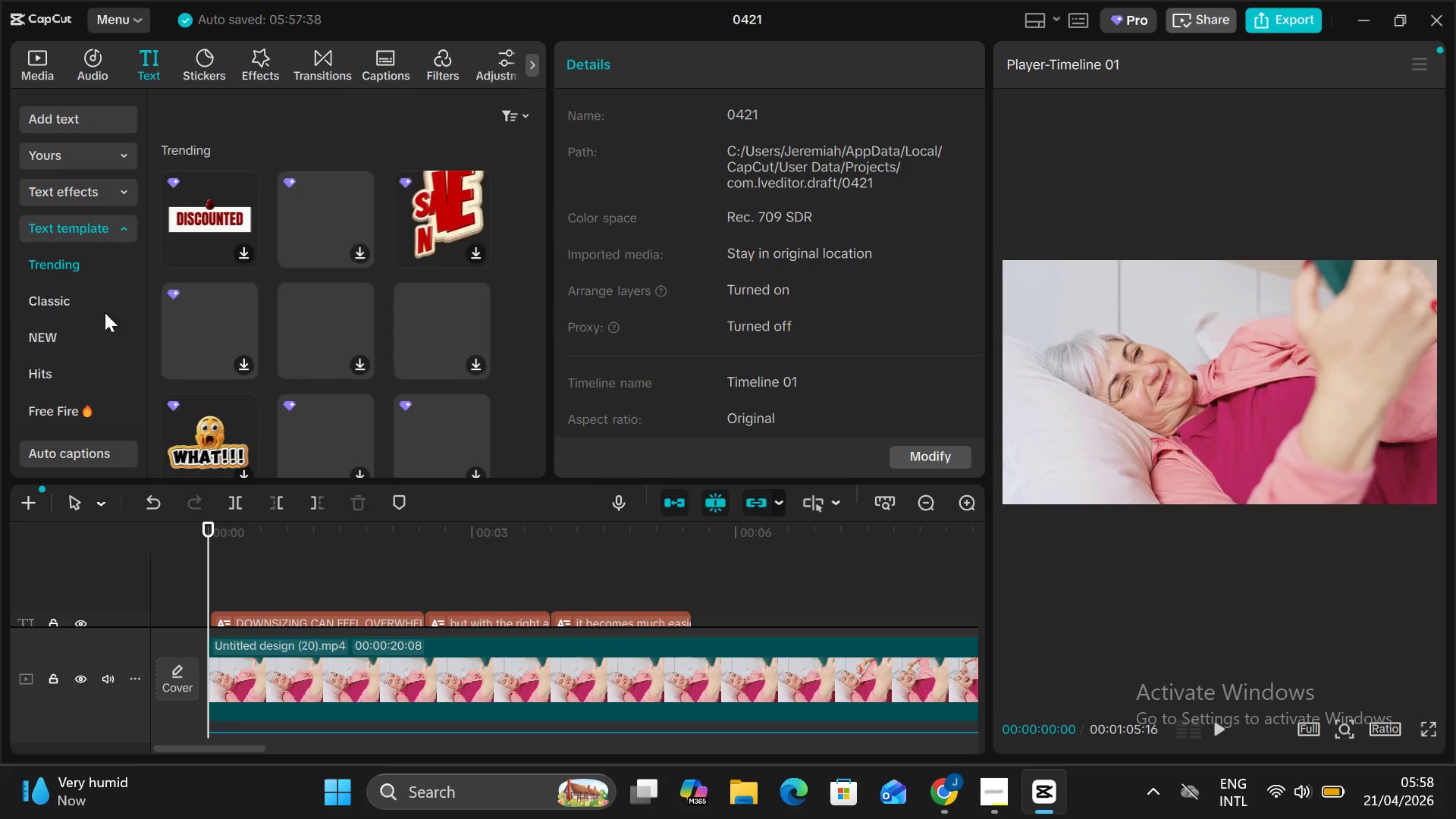 
scroll: coordinate [69, 339], scroll_direction: down, amount: 2.0
 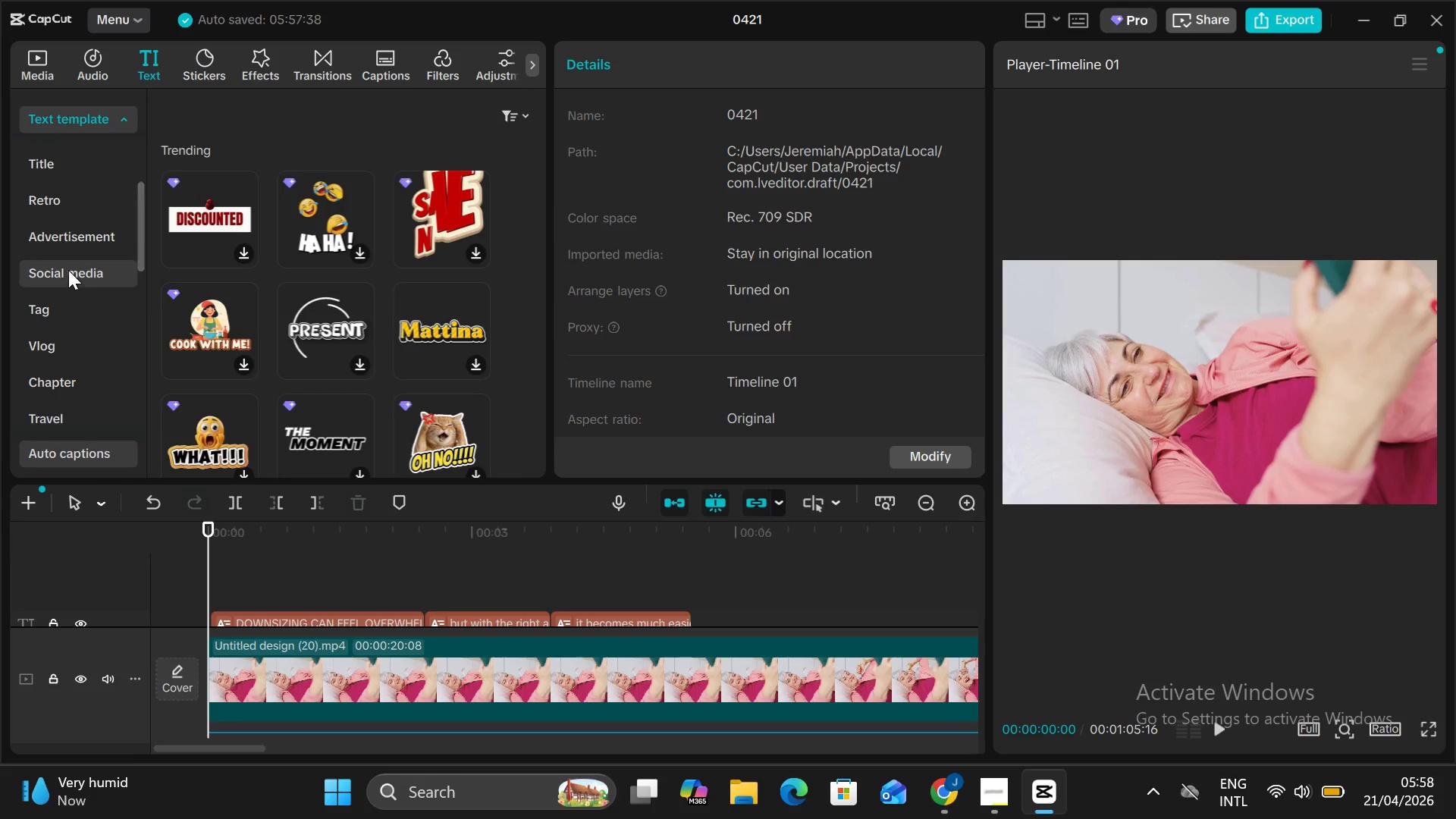 
left_click([68, 270])
 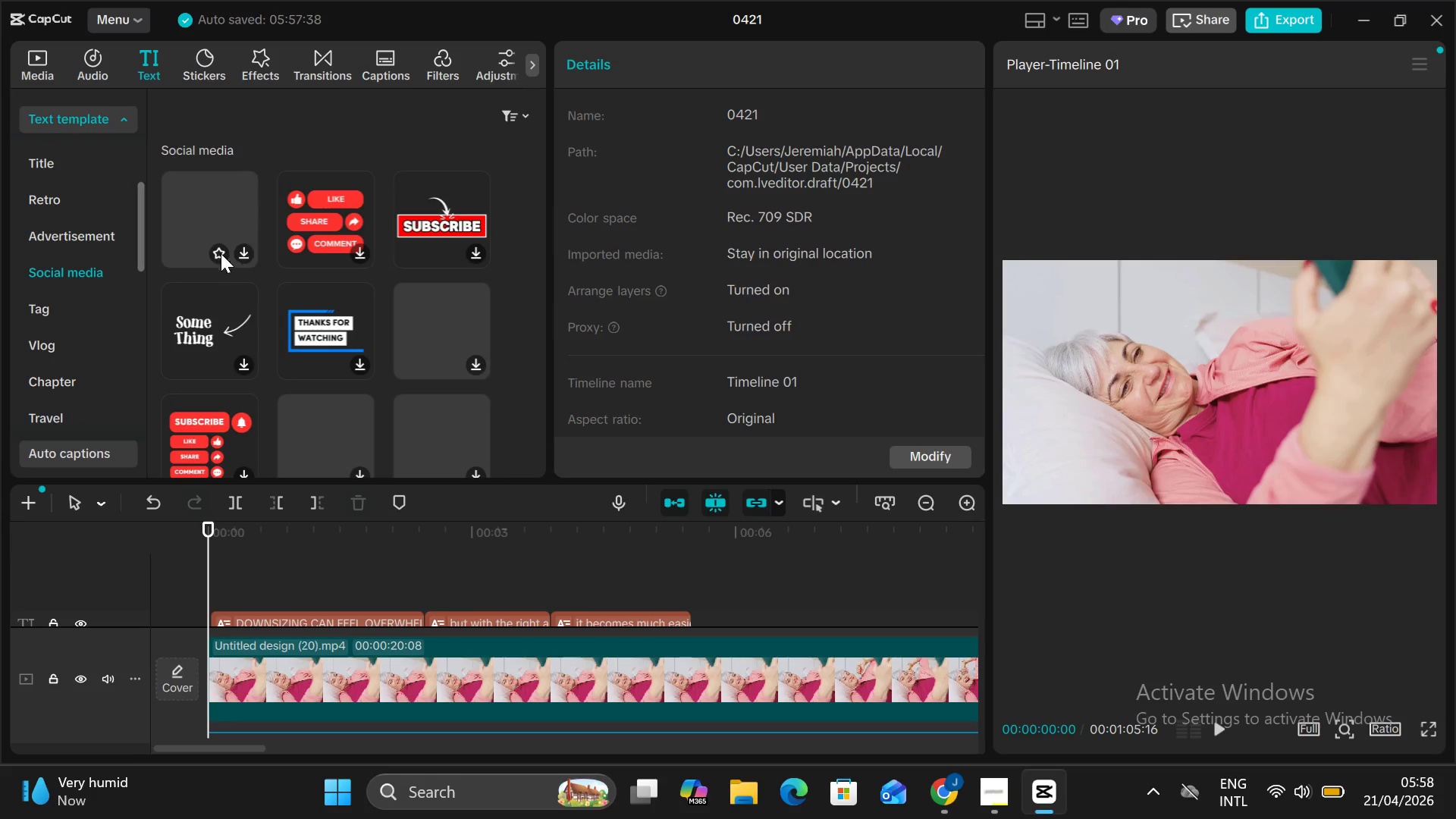 
scroll: coordinate [269, 332], scroll_direction: down, amount: 9.0
 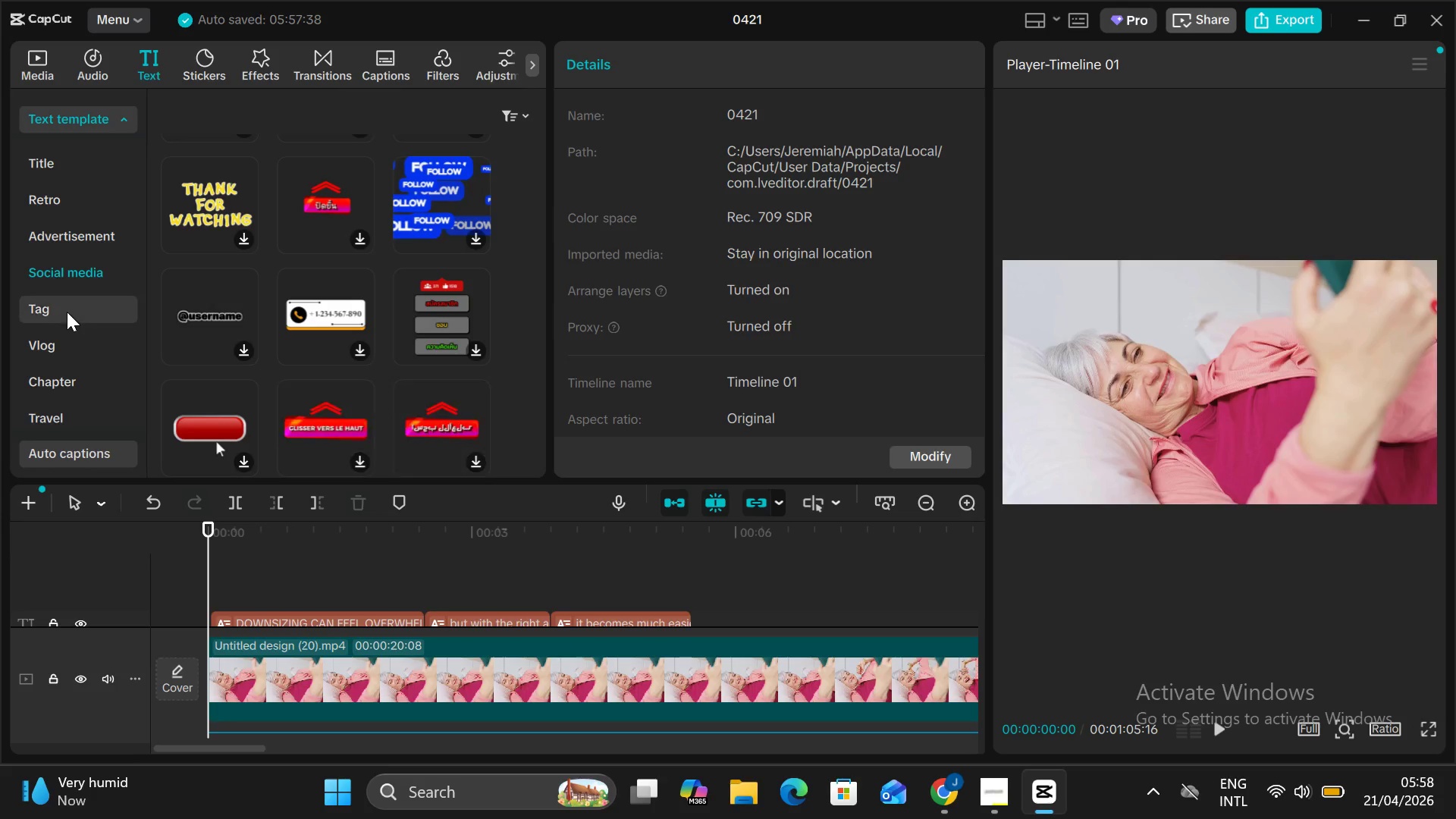 
scroll: coordinate [67, 311], scroll_direction: none, amount: 0.0
 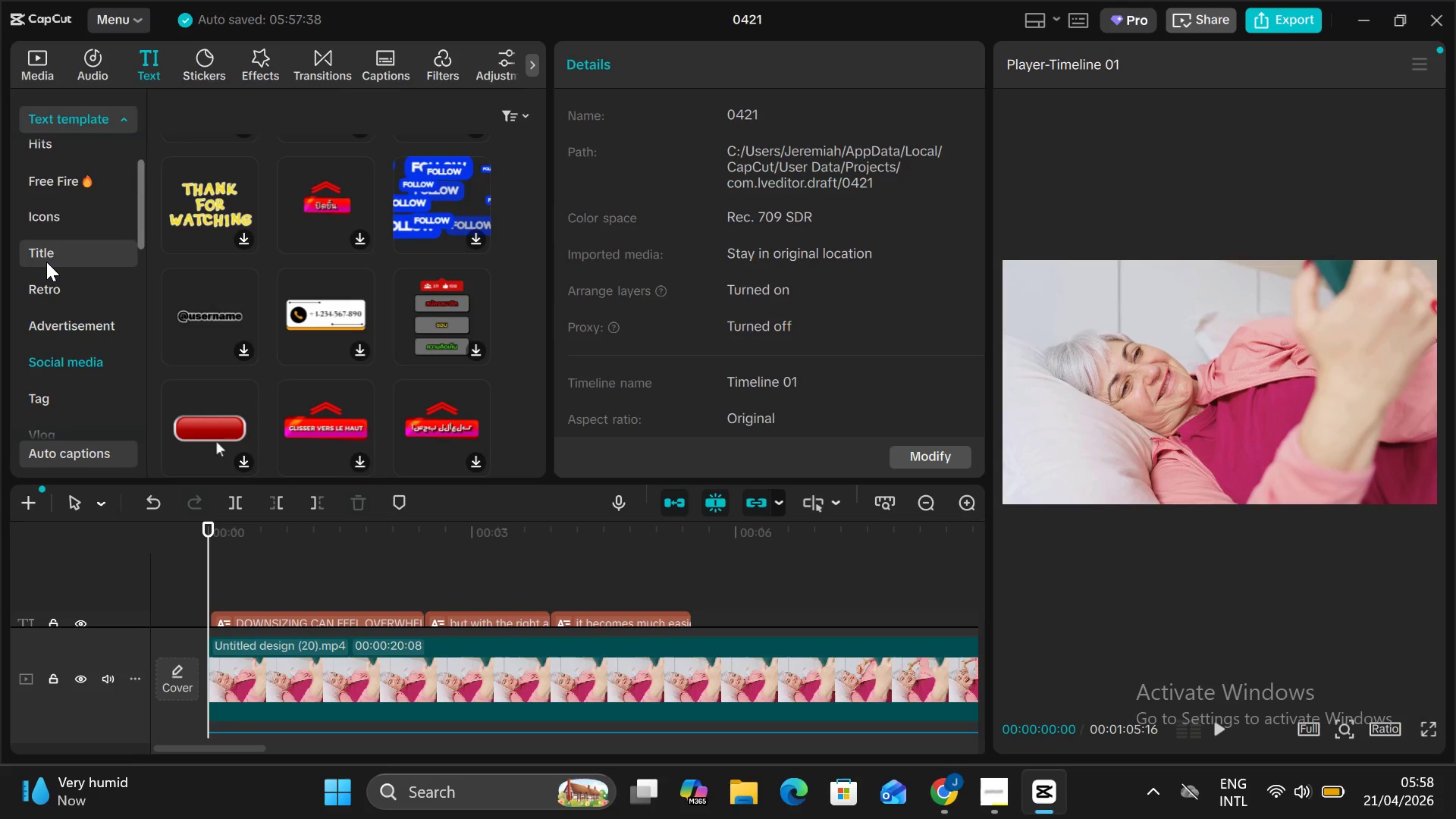 
left_click([46, 262])
 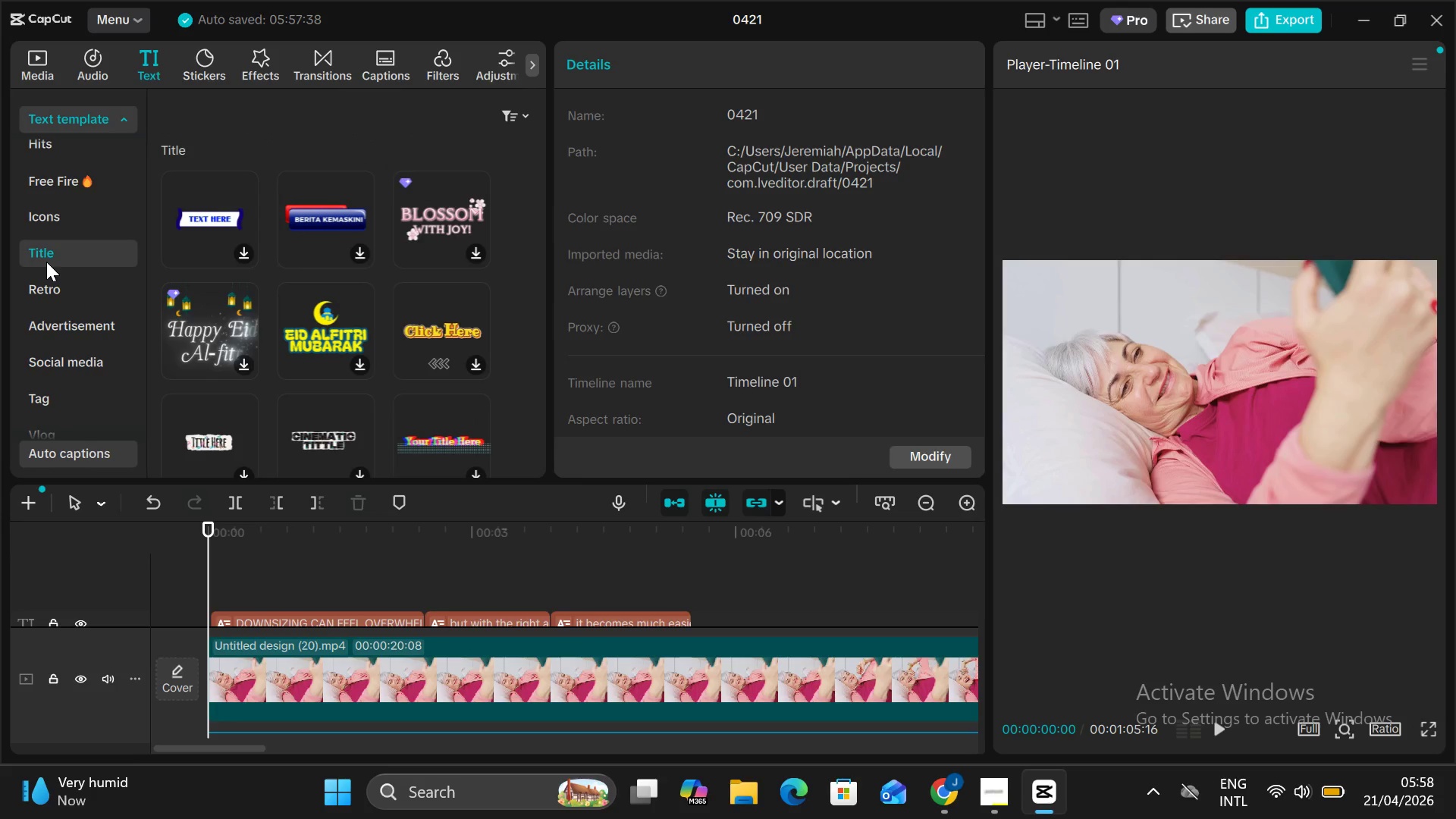 
scroll: coordinate [293, 263], scroll_direction: down, amount: 4.0
 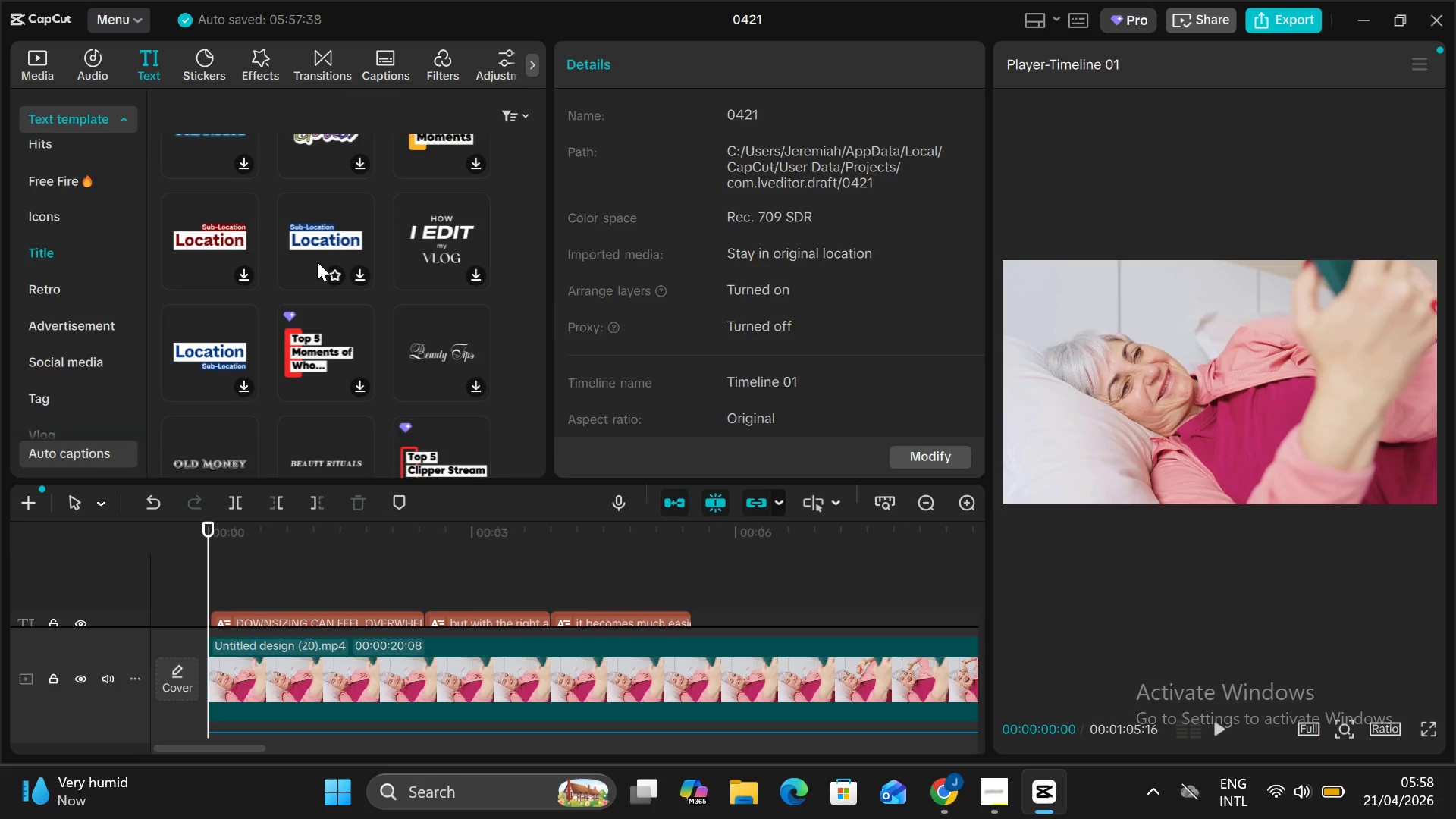 
wait(12.47)
 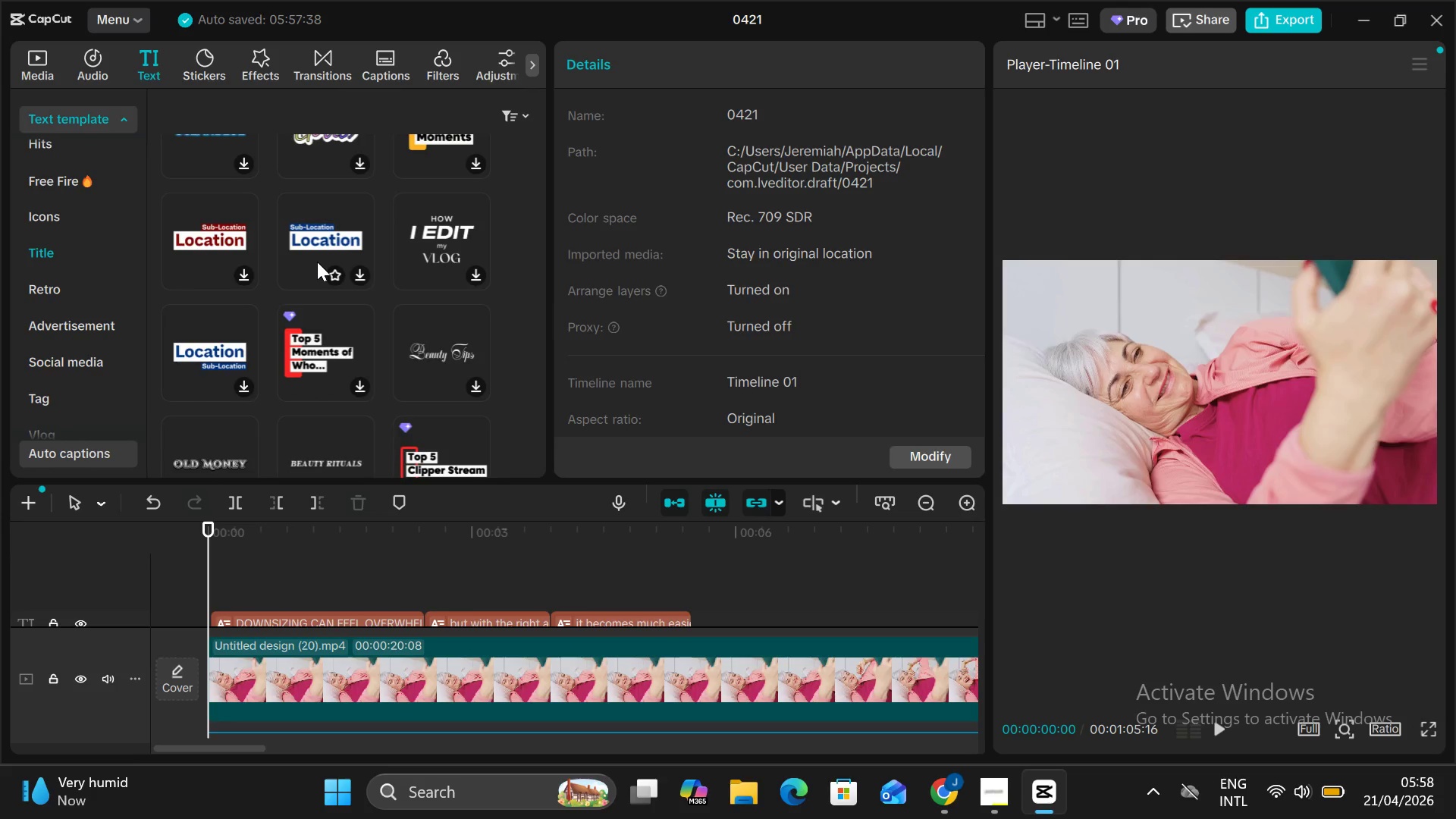 
scroll: coordinate [310, 298], scroll_direction: none, amount: 0.0
 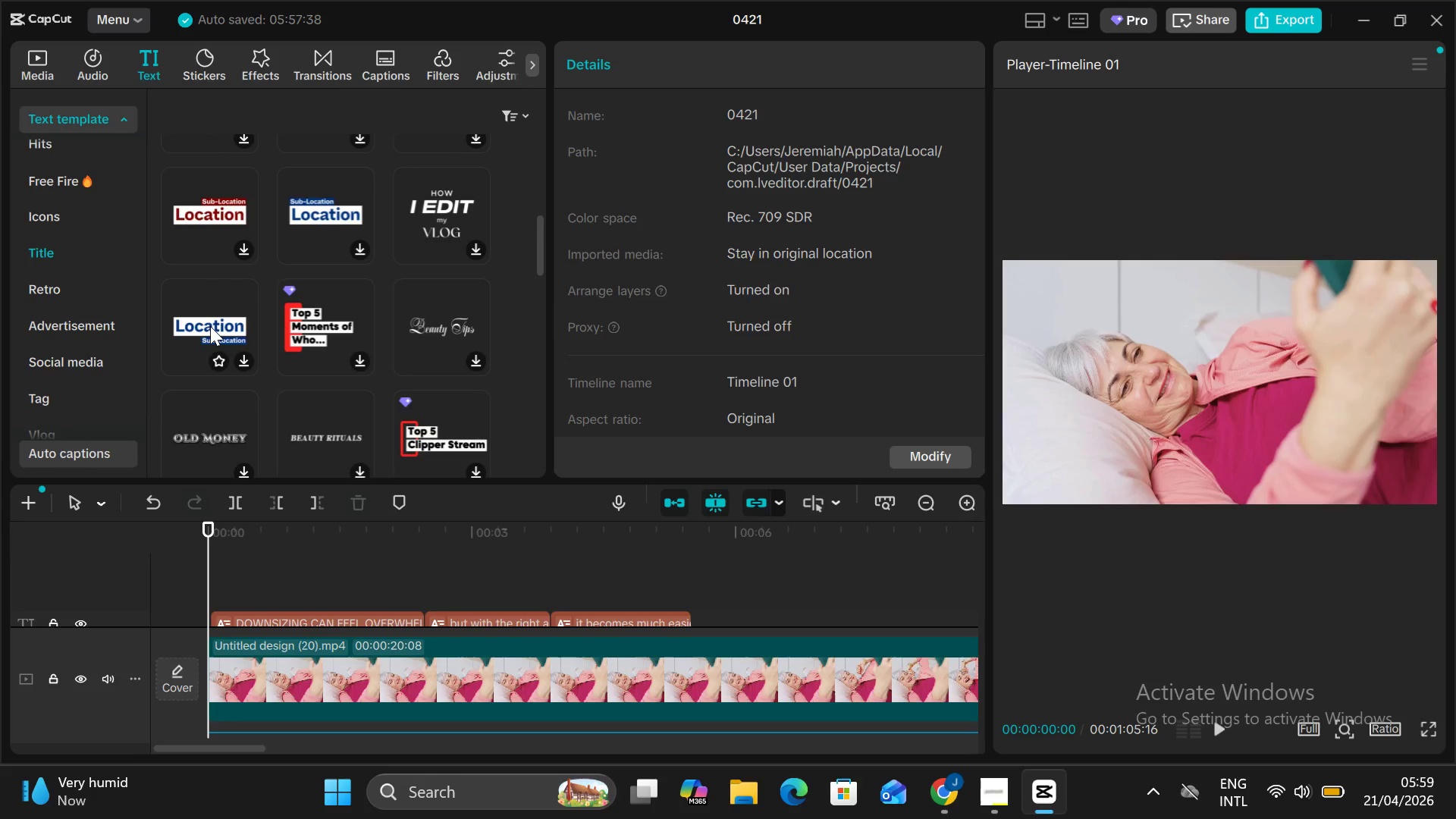 
left_click([210, 326])
 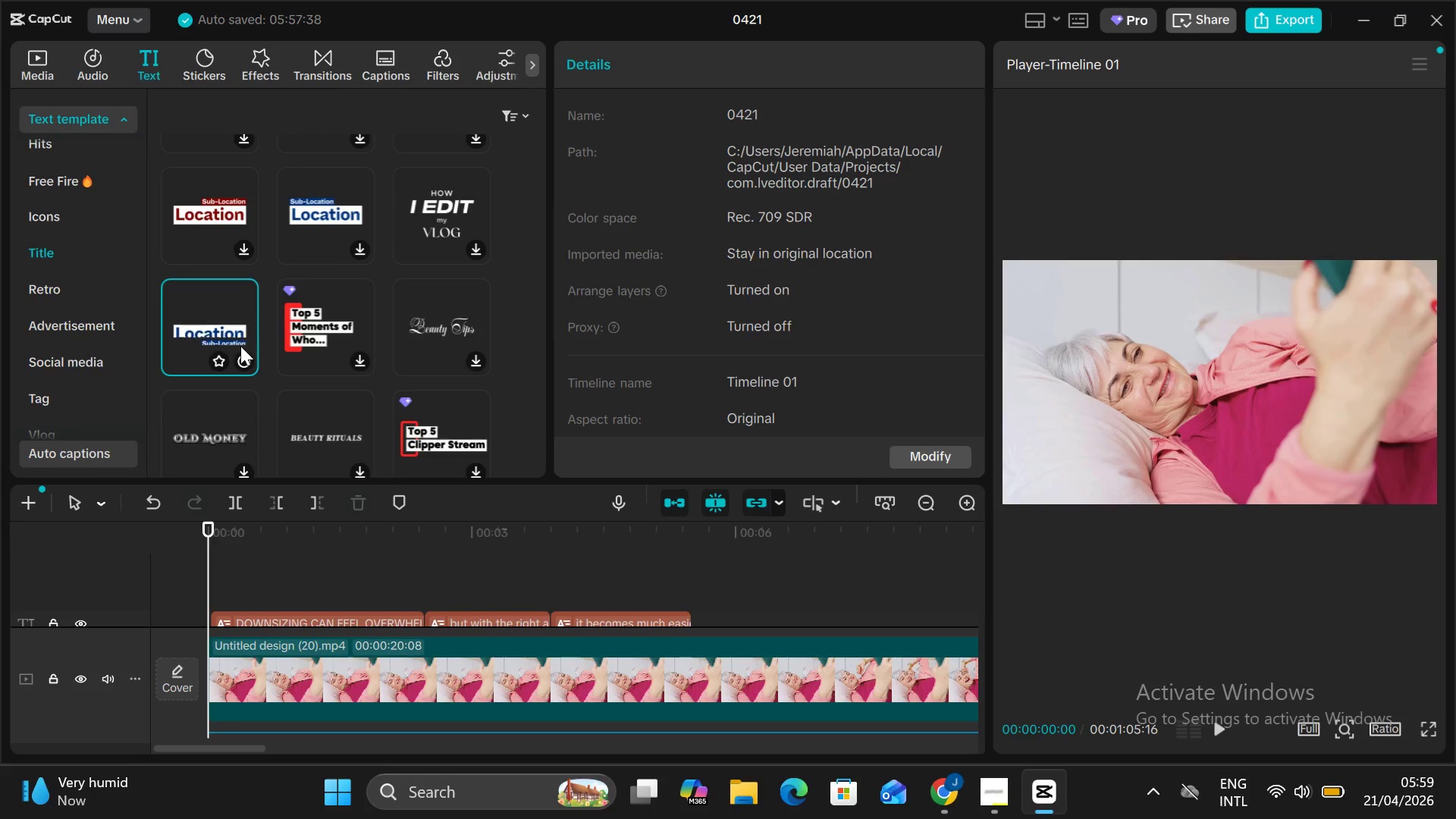 
wait(9.03)
 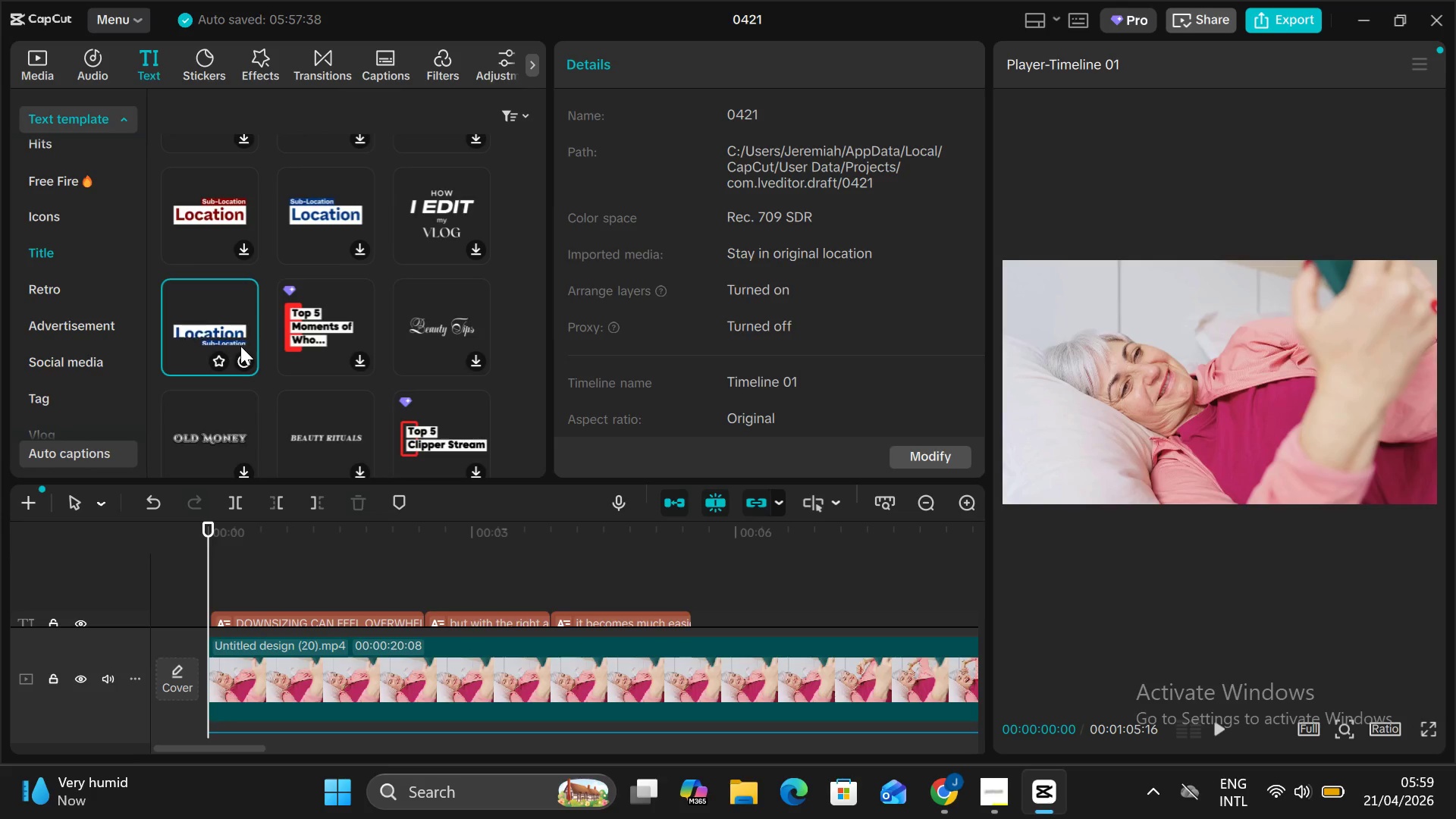 
left_click([249, 367])
 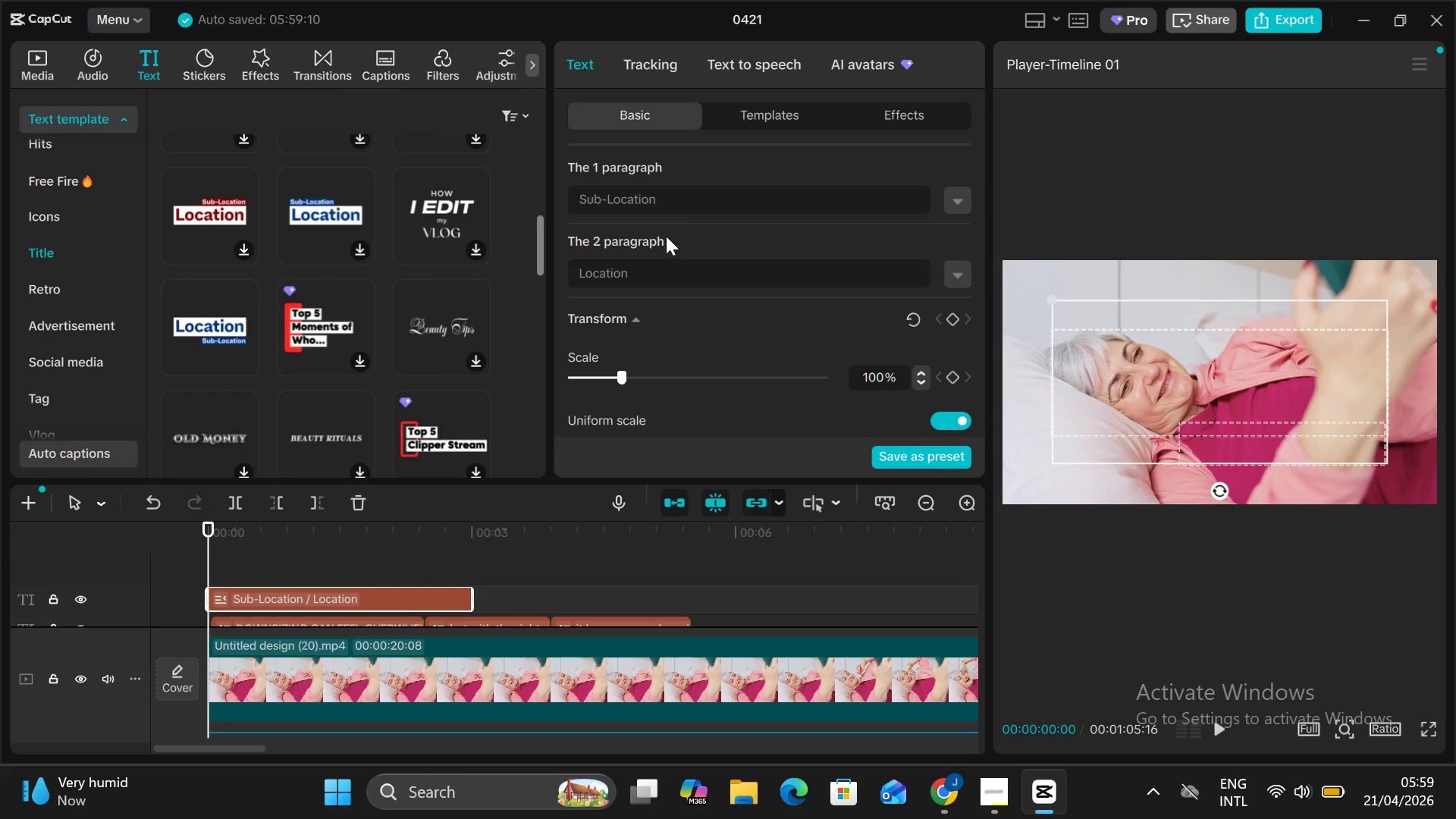 
double_click([683, 202])
 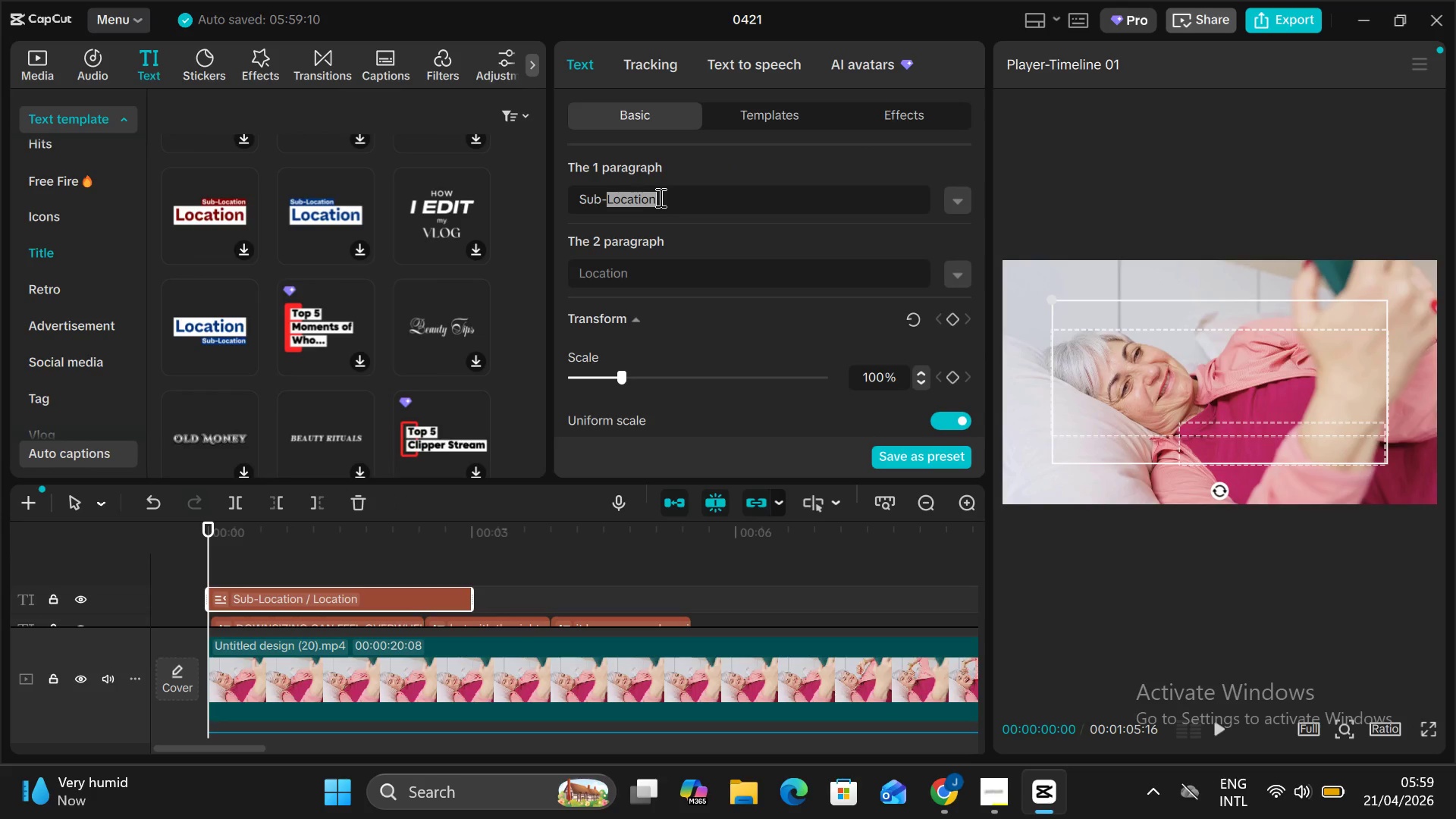 
left_click([661, 198])
 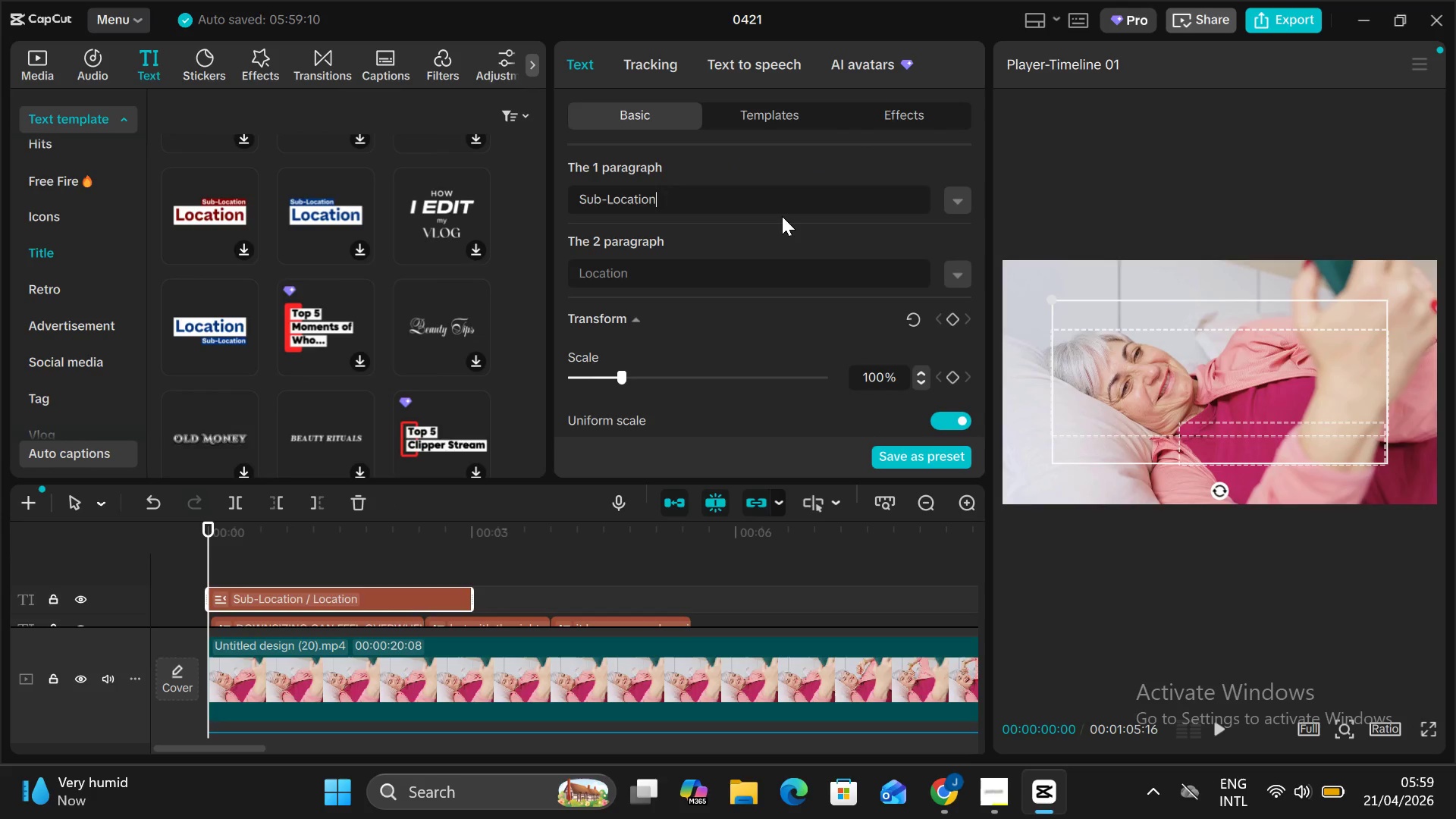 
hold_key(key=Backspace, duration=0.8)
 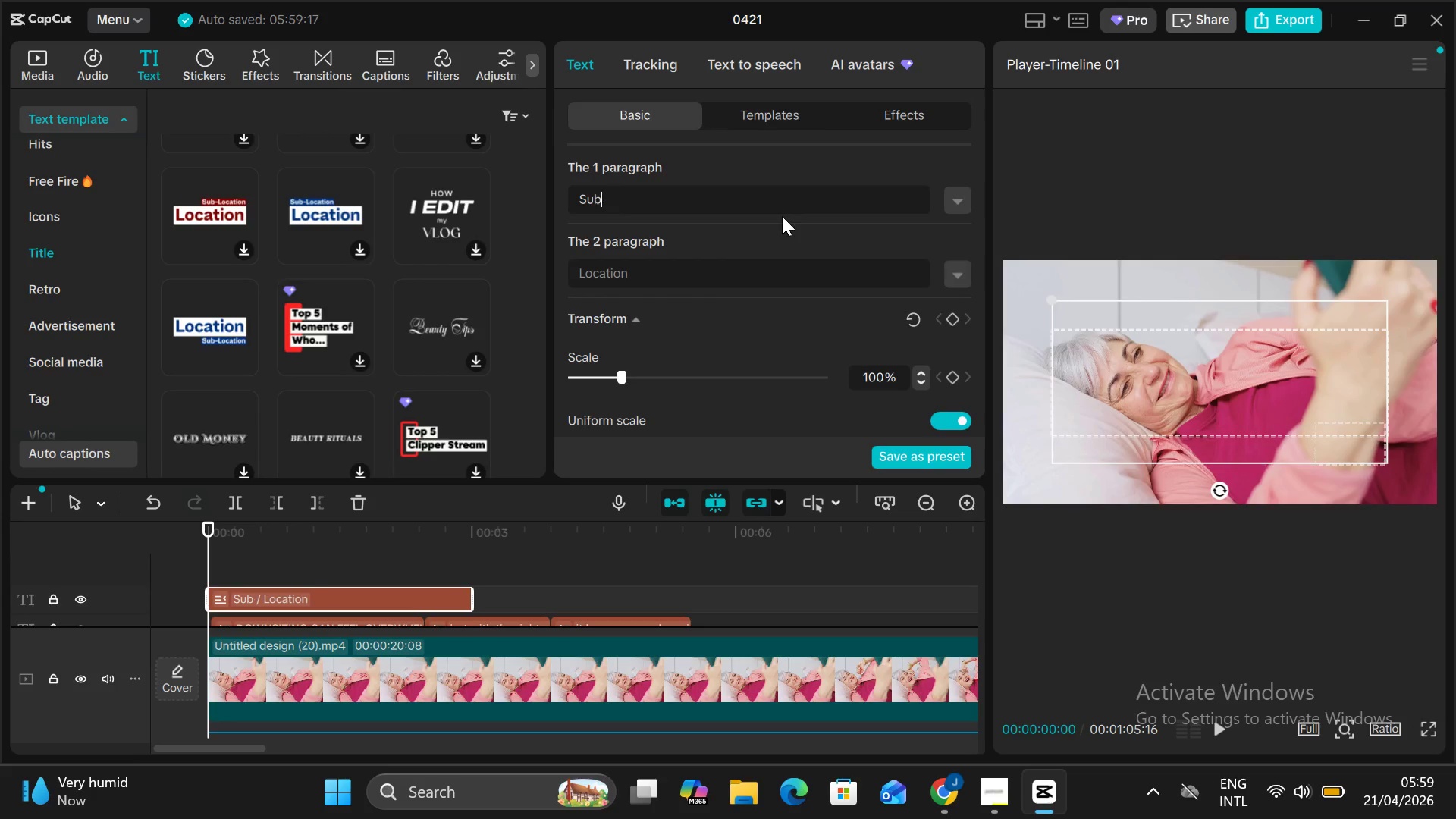 